 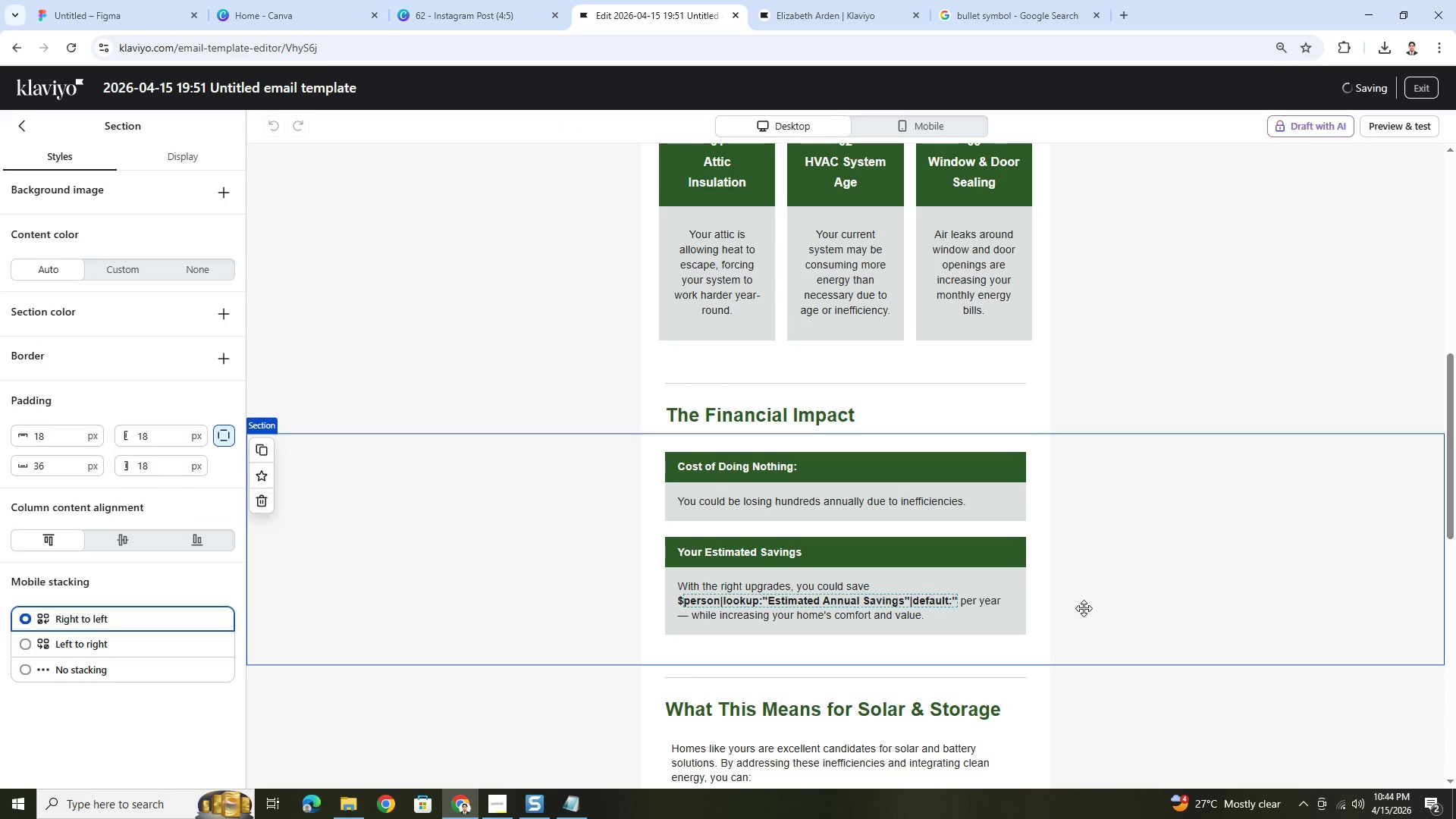 
scroll: coordinate [917, 560], scroll_direction: up, amount: 5.0
 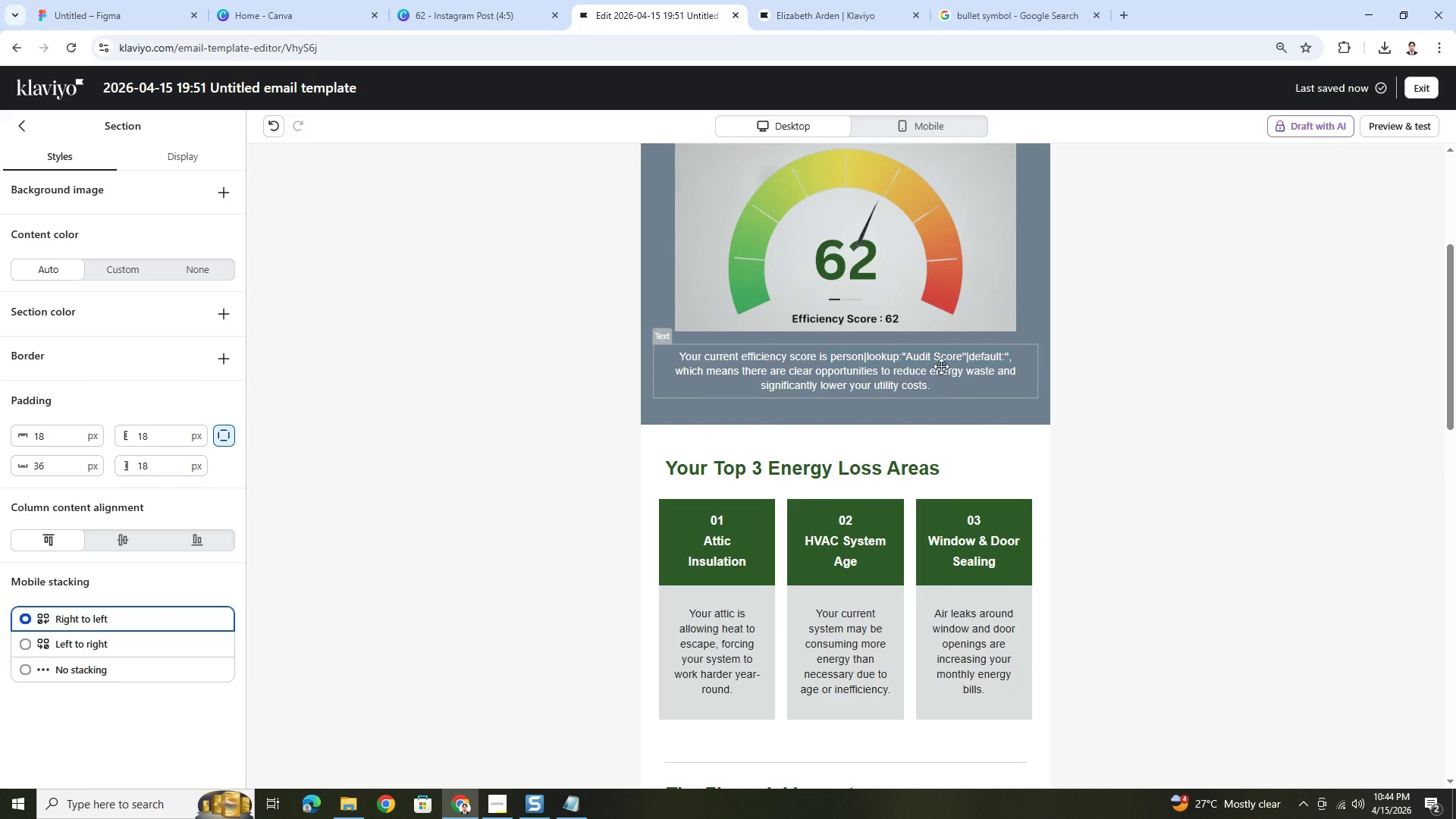 
double_click([942, 363])
 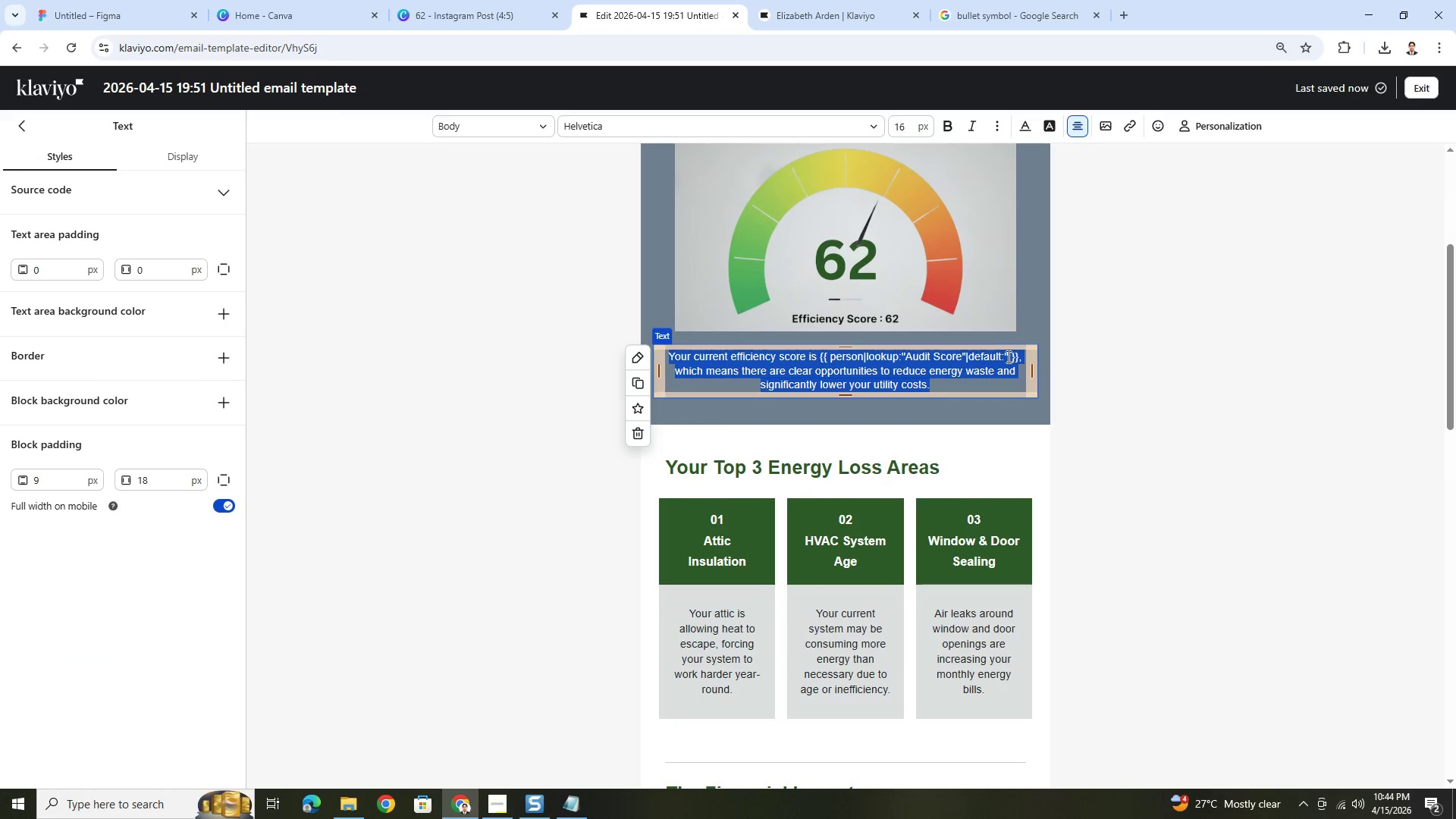 
left_click([1006, 356])
 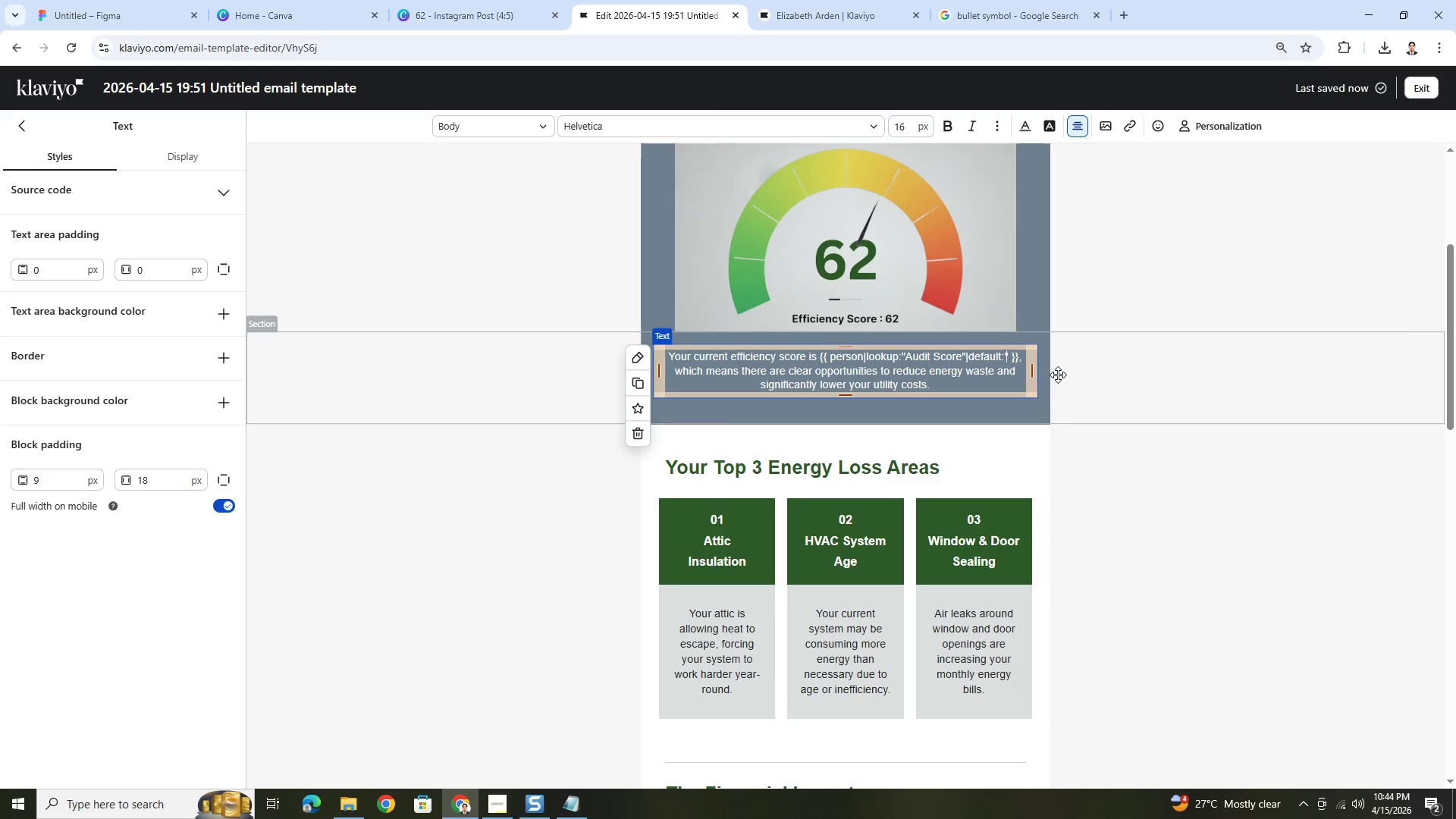 
wait(6.12)
 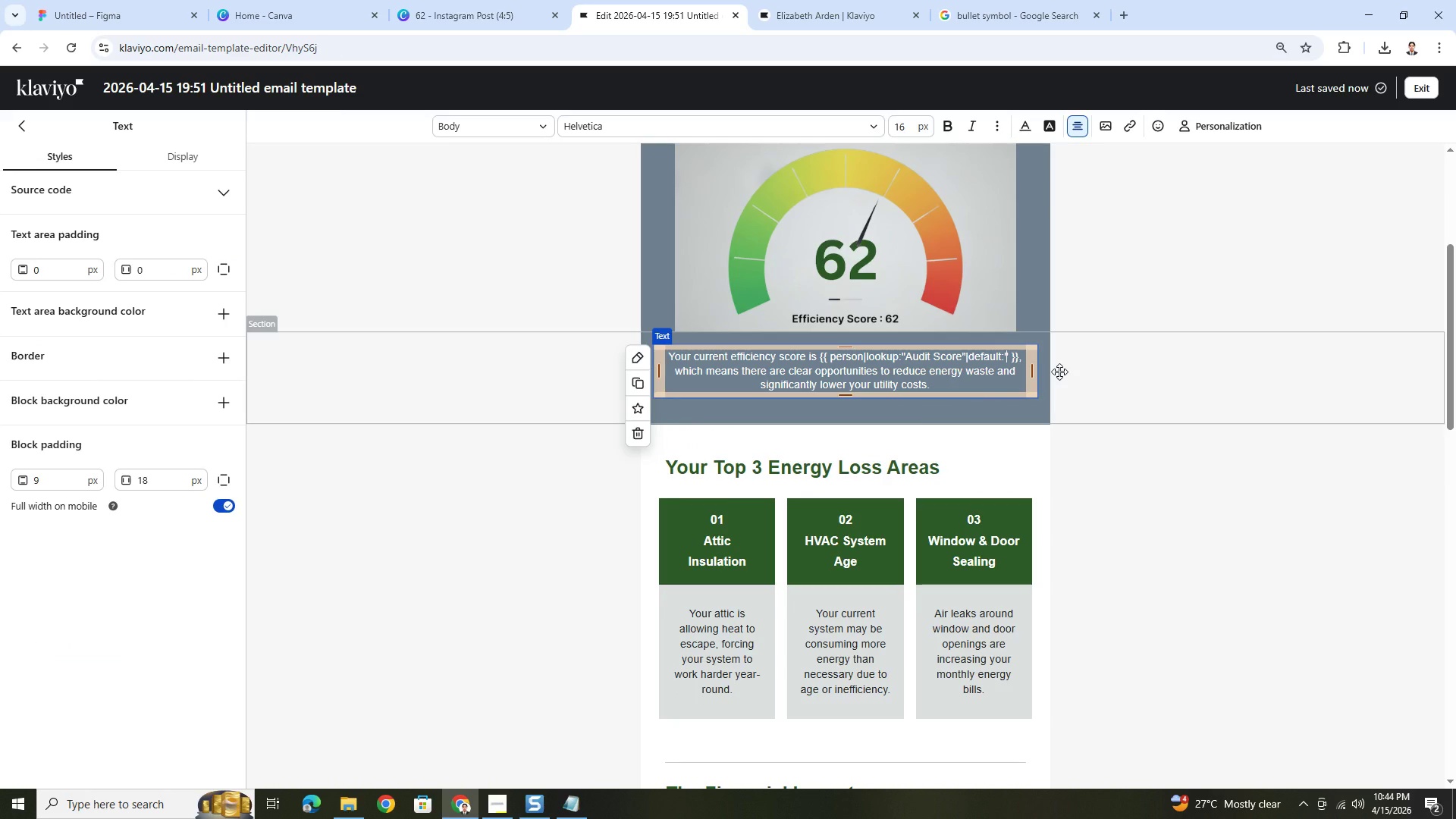 
key(Minus)
 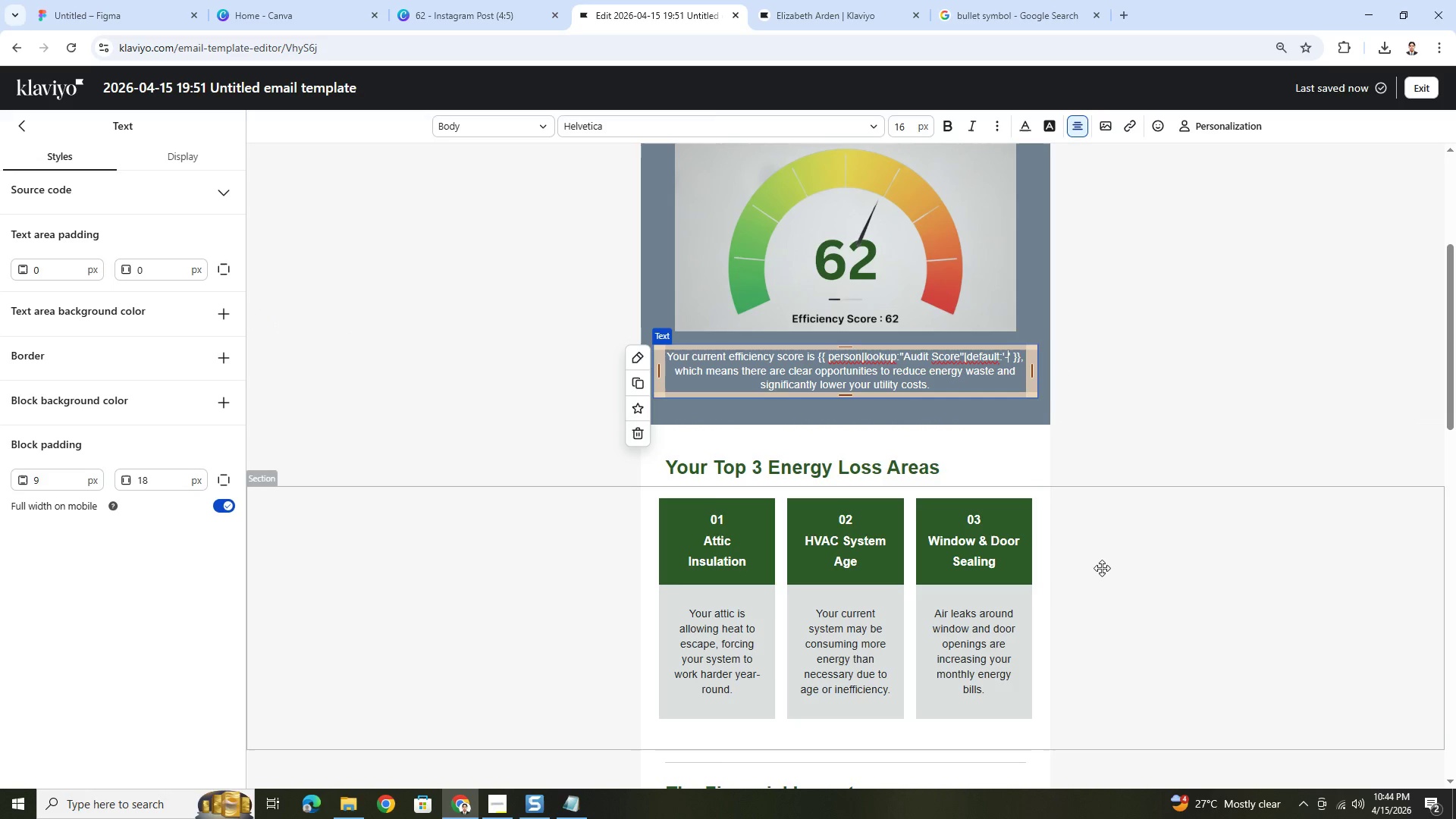 
wait(7.56)
 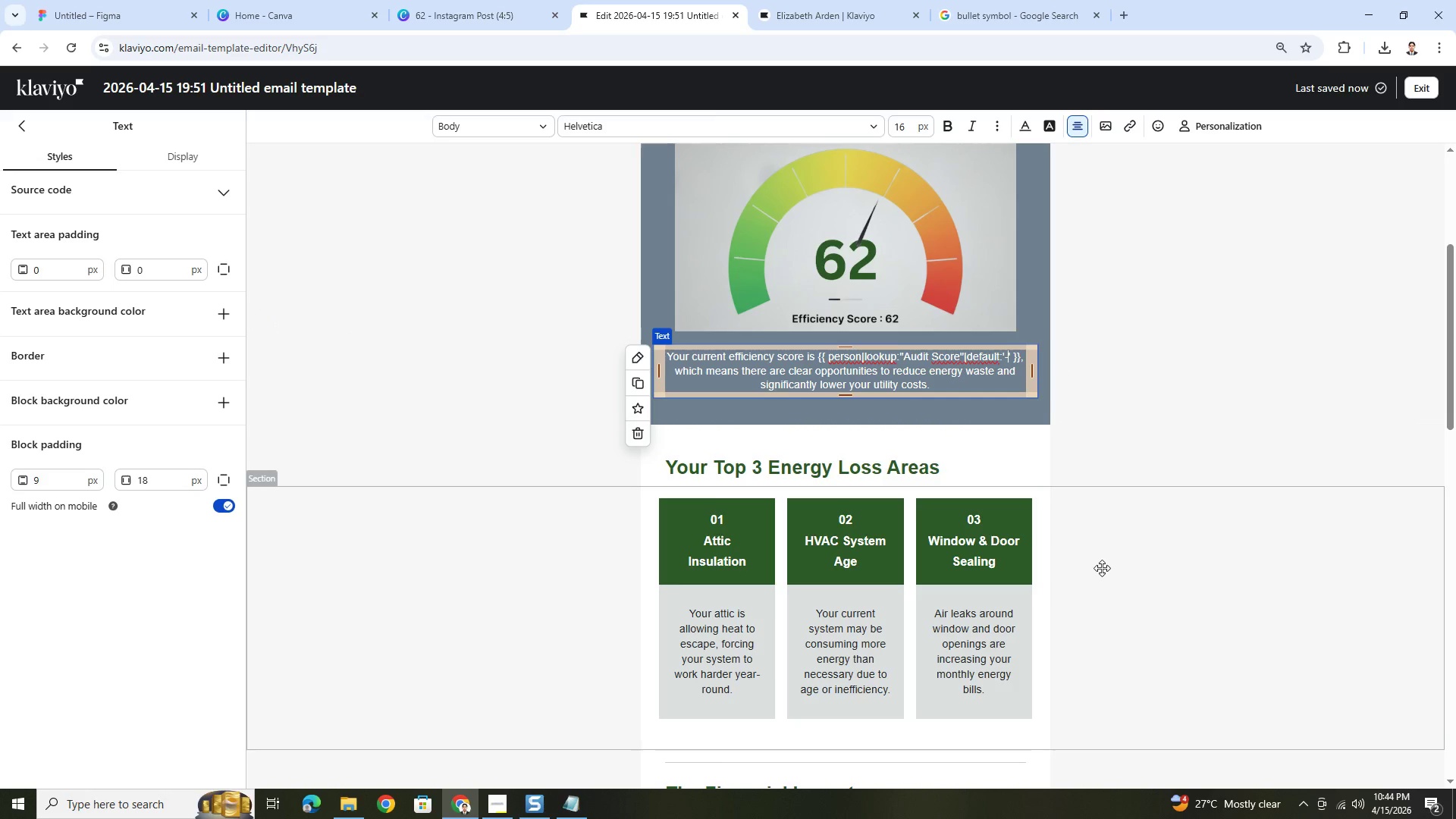 
left_click([1102, 568])
 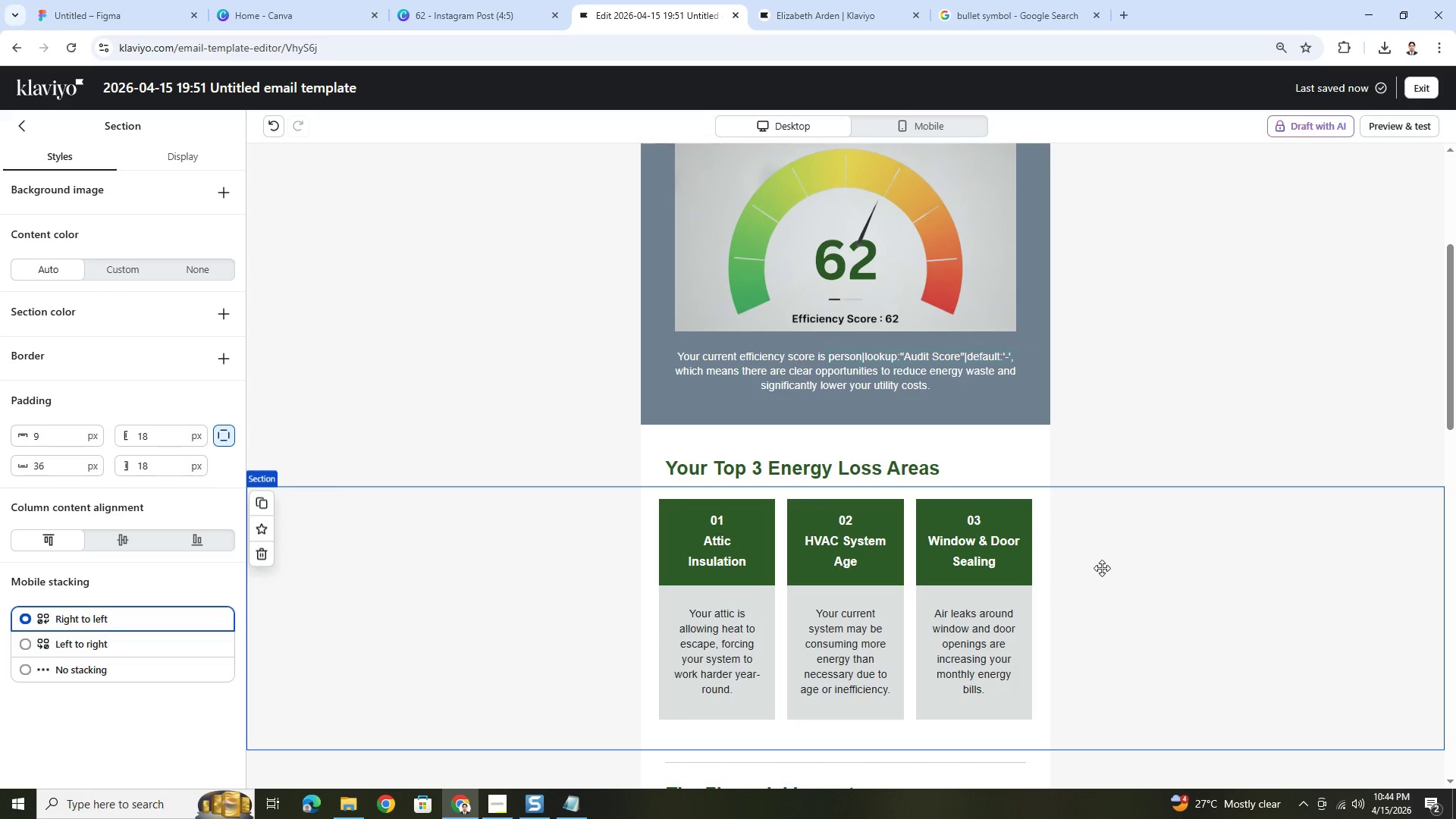 
wait(9.88)
 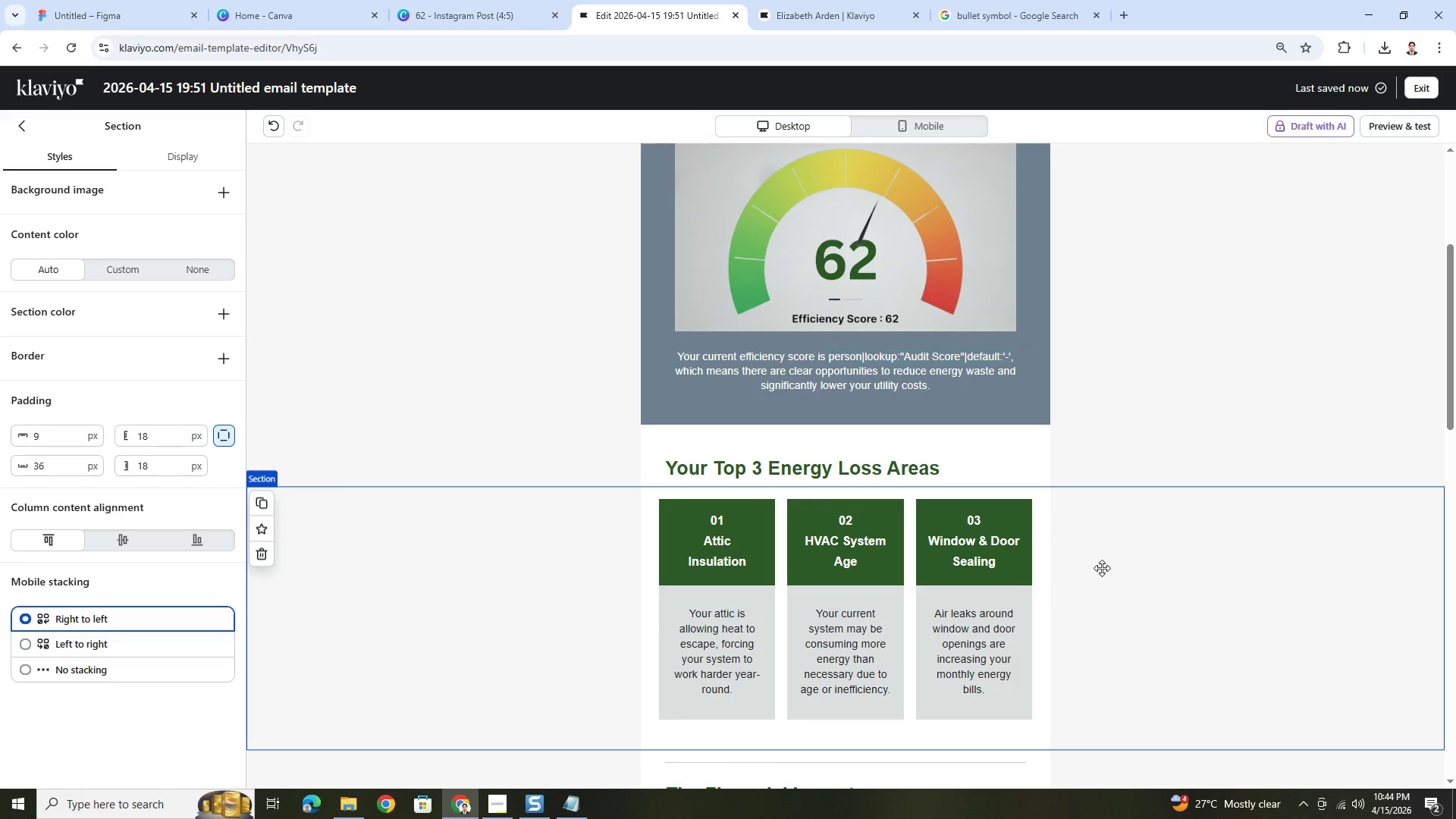 
key(Alt+AltLeft)
 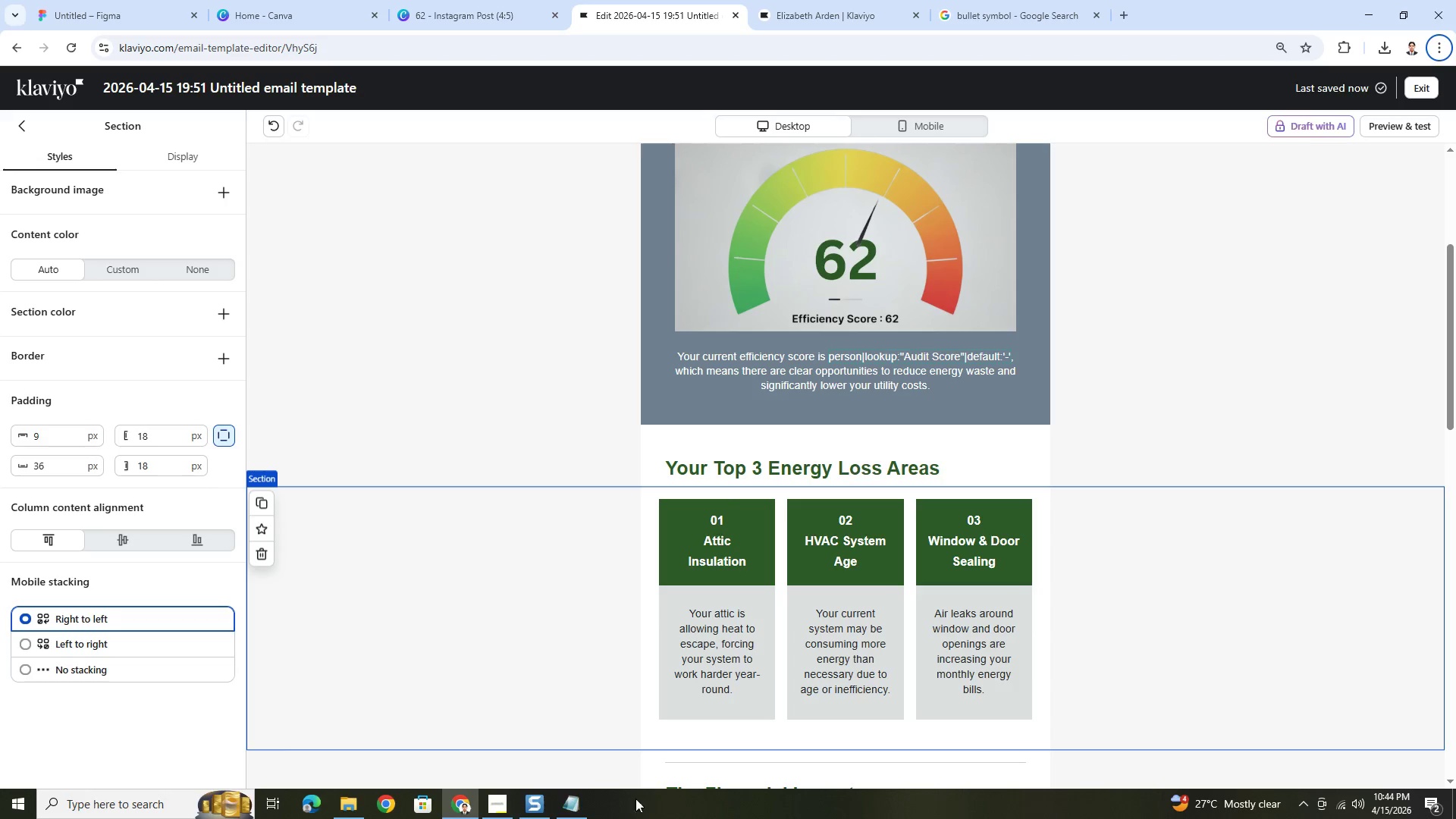 
left_click([569, 802])
 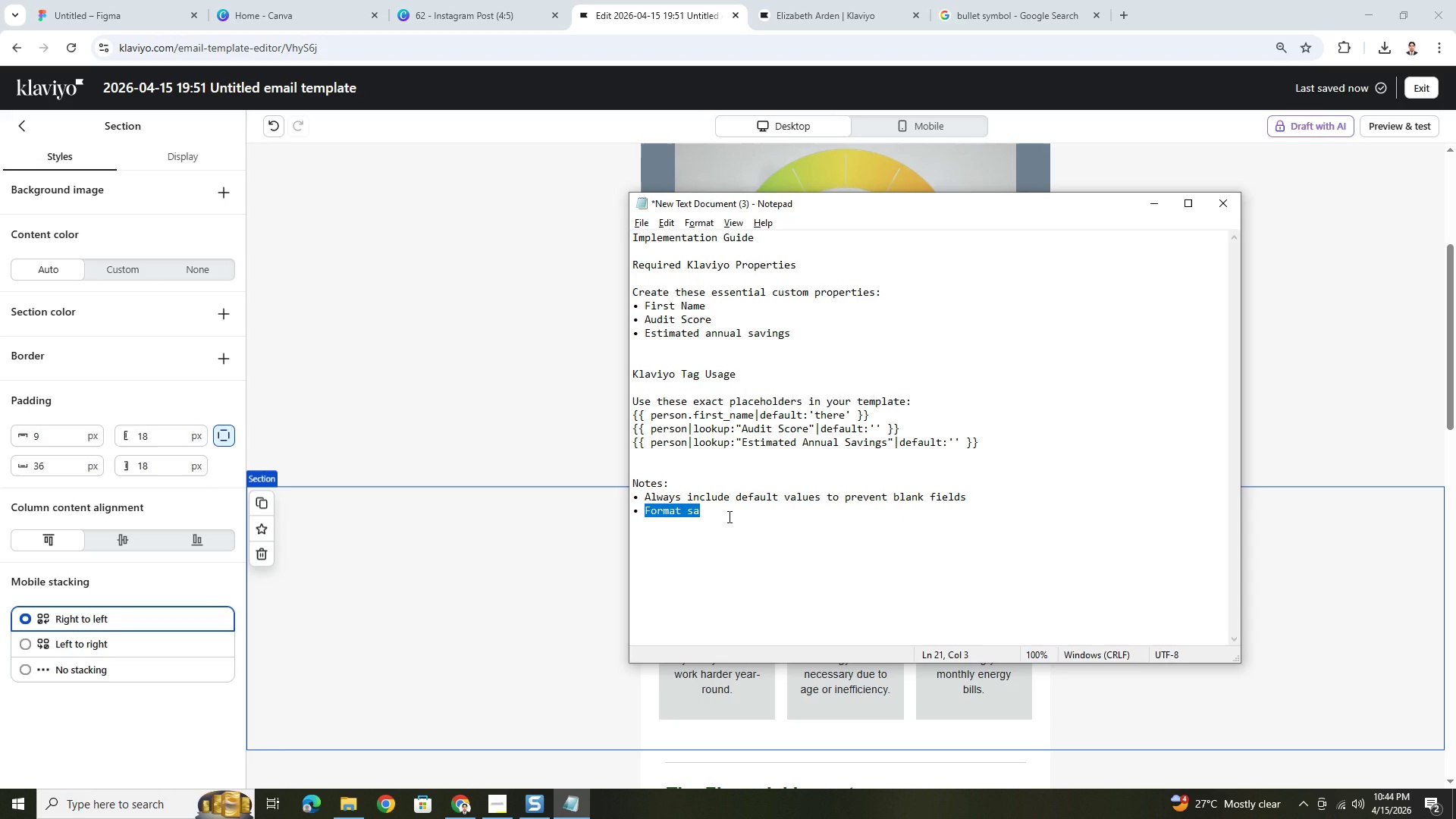 
wait(5.16)
 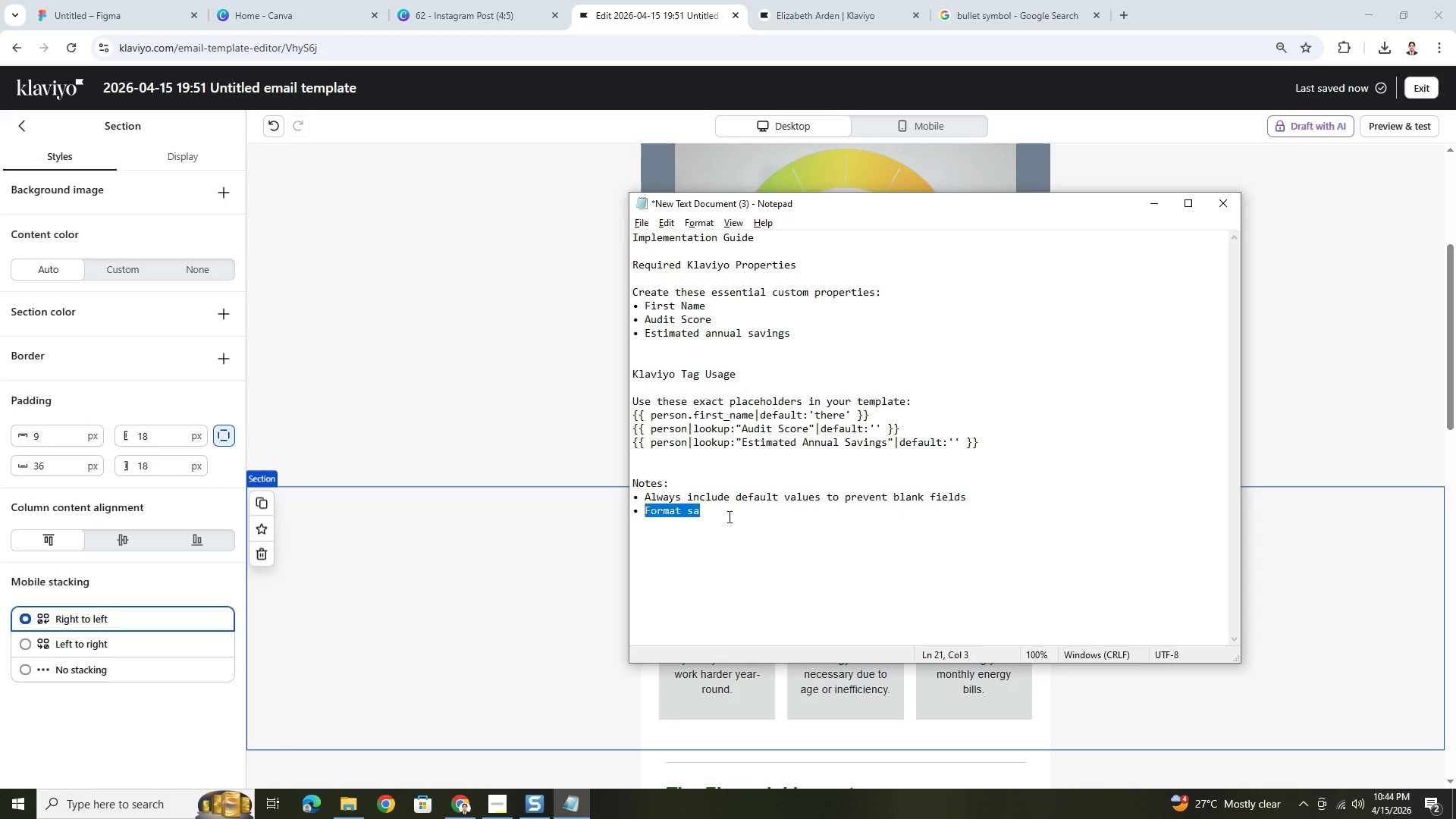 
left_click([728, 516])
 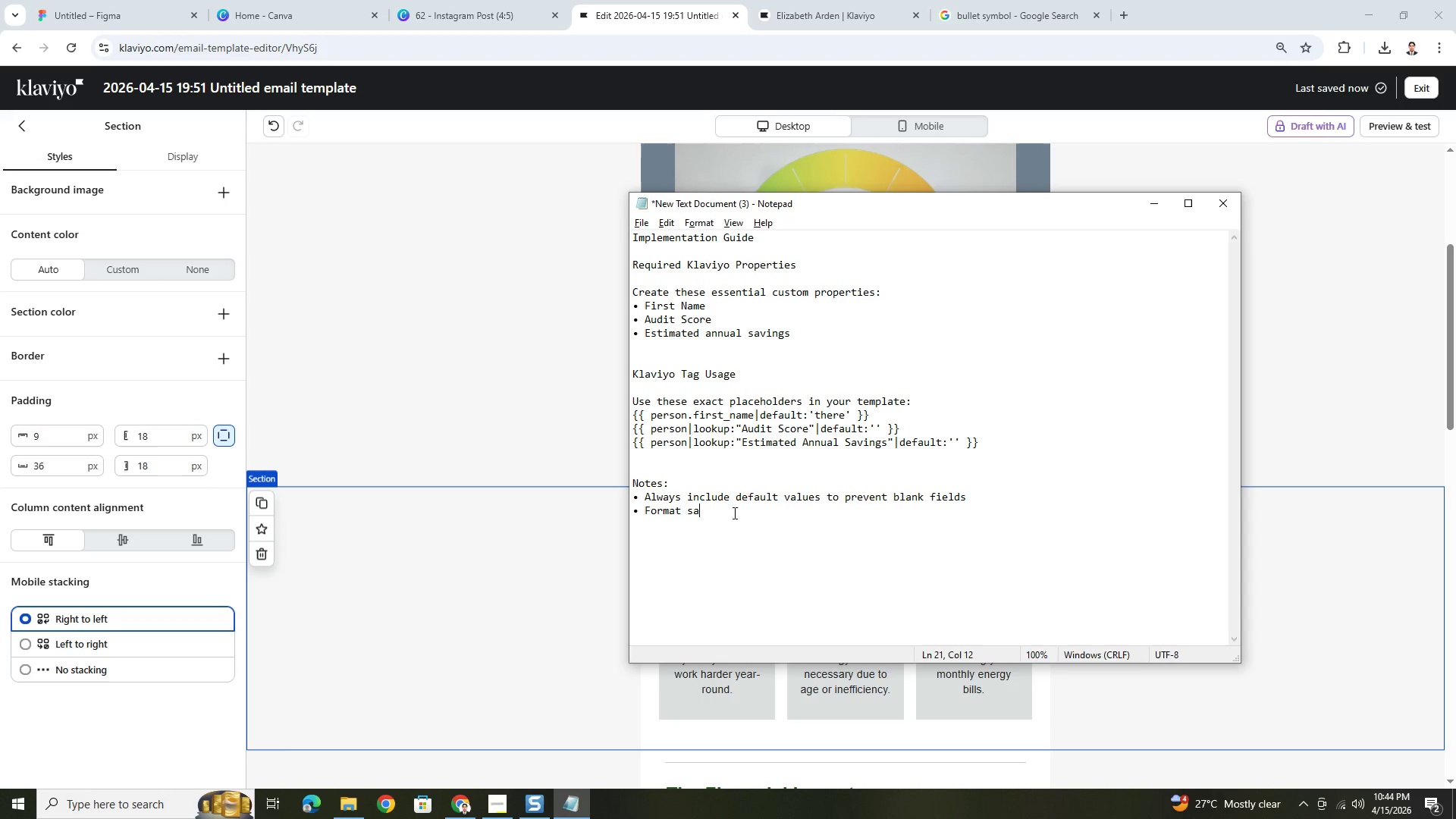 
left_click([735, 512])
 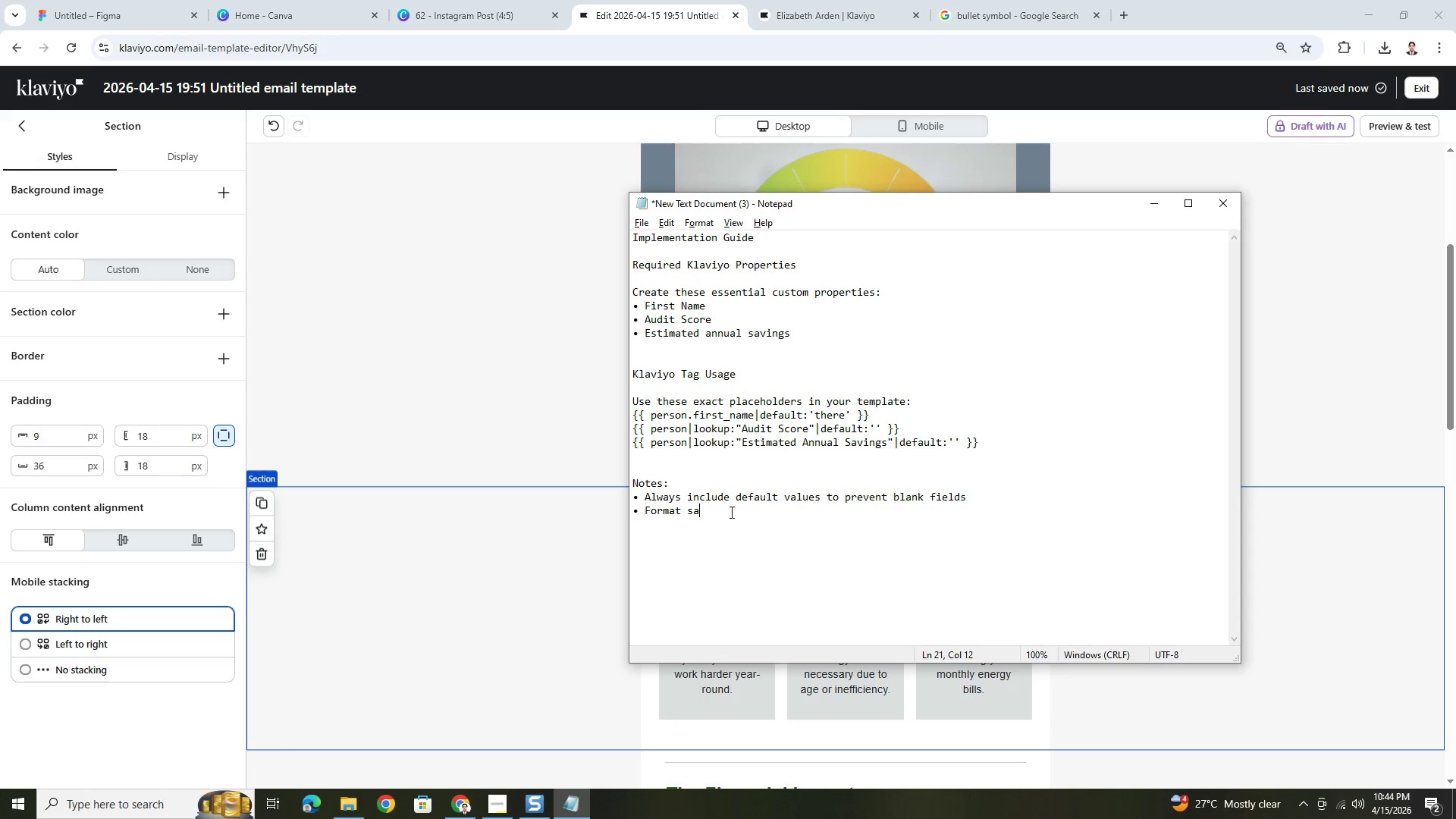 
left_click_drag(start_coordinate=[730, 512], to_coordinate=[645, 516])
 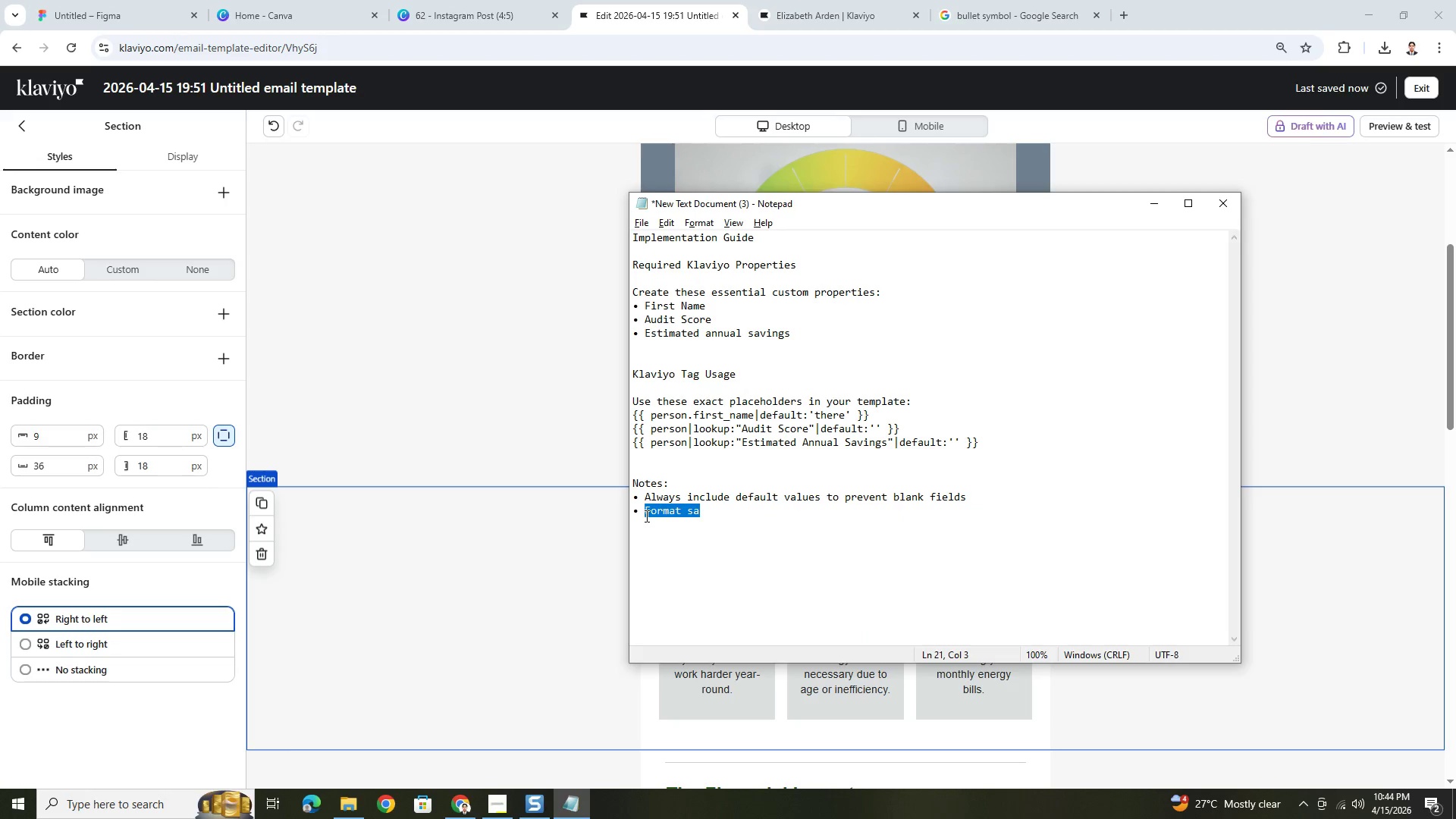 
type(Ensure the )
 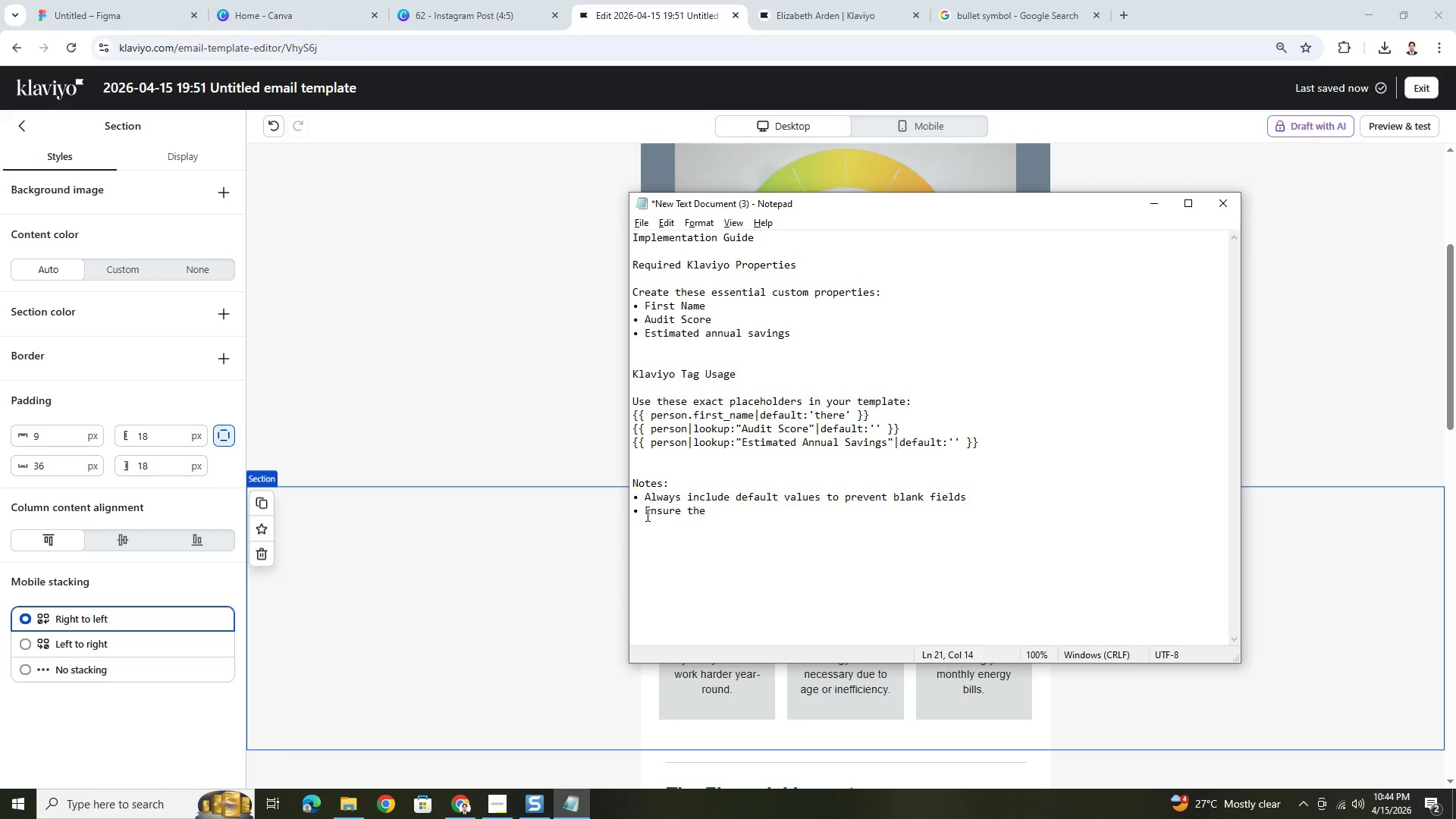 
wait(8.86)
 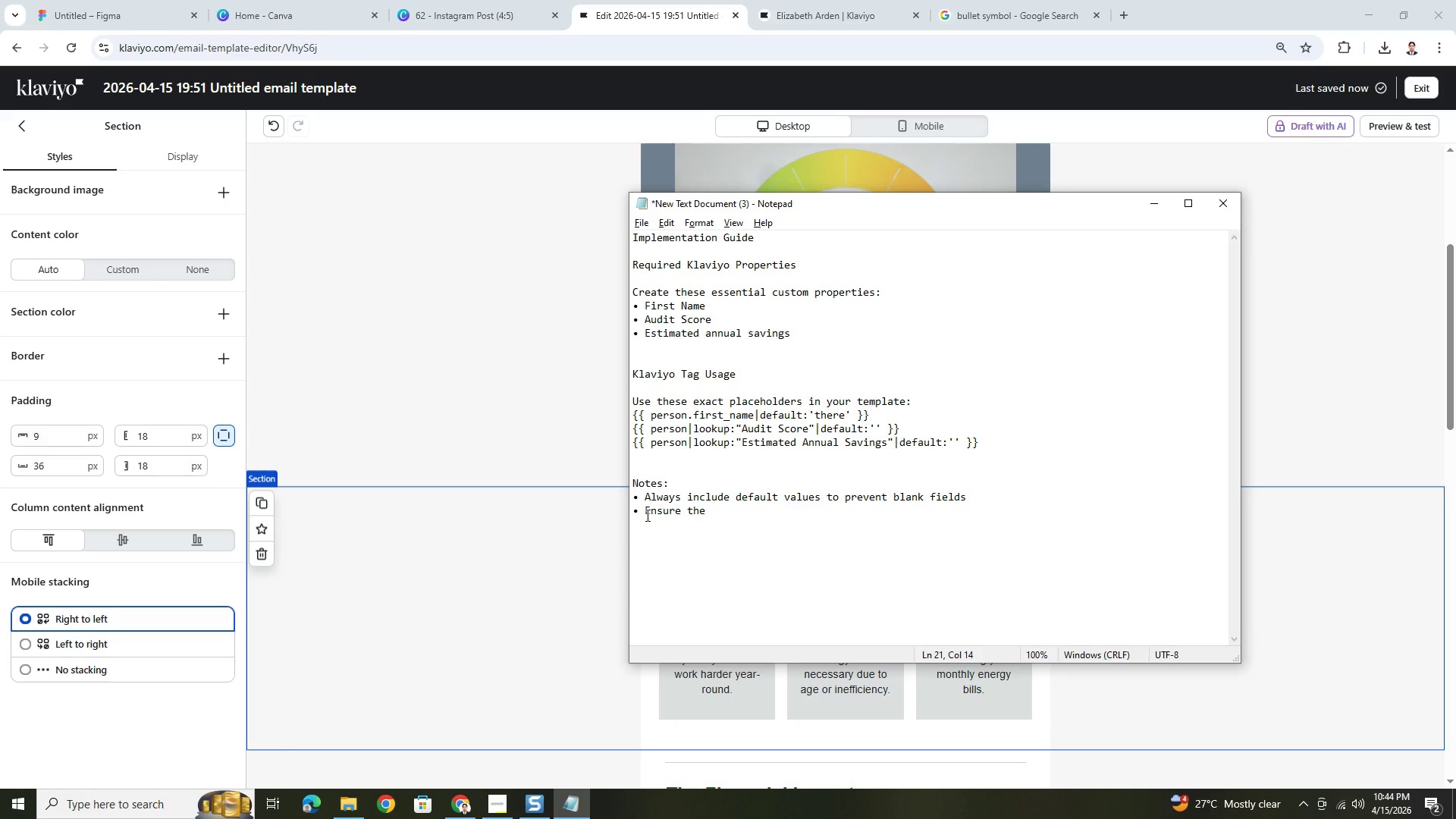 
type(cta link is a full working link)
 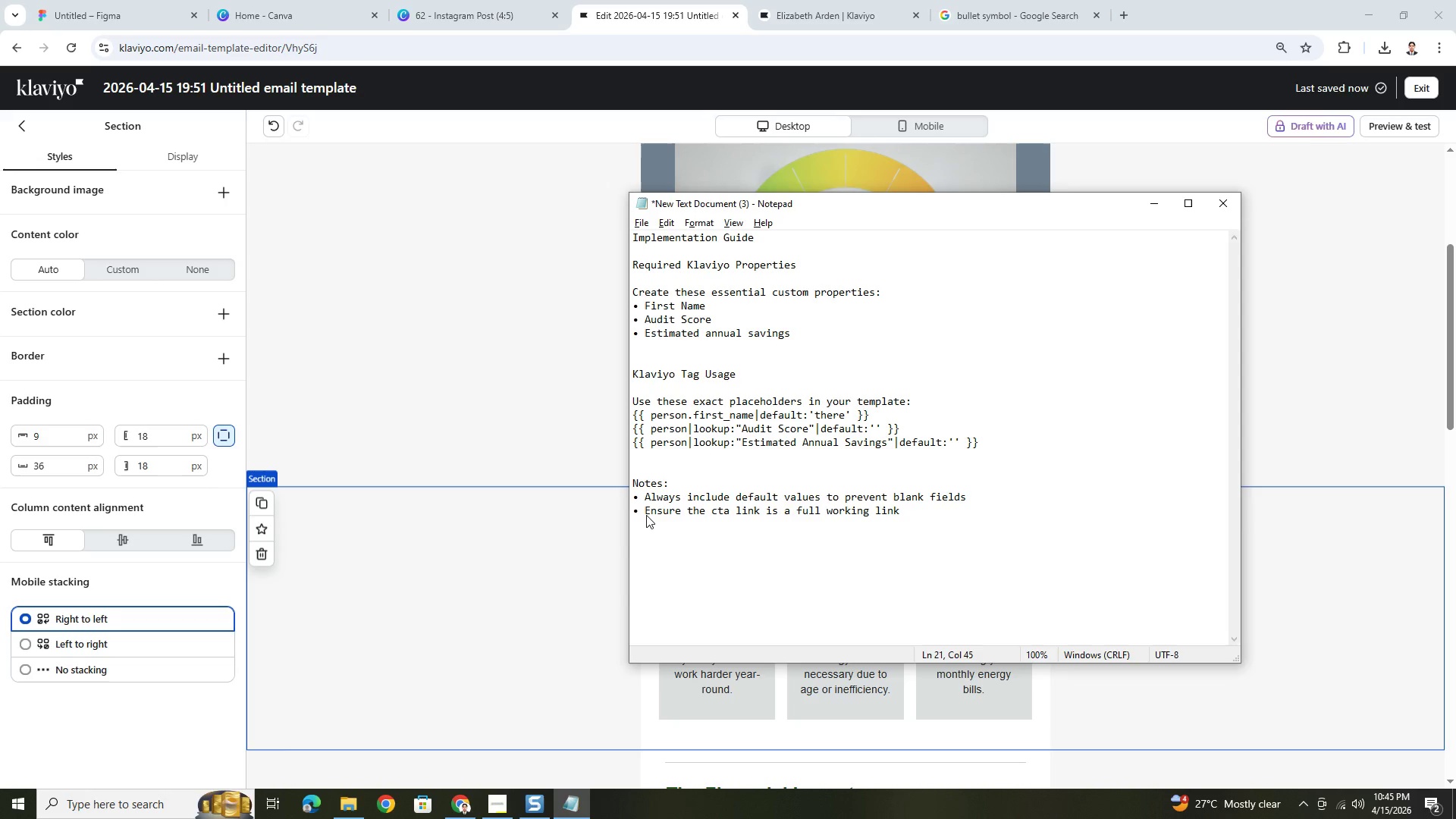 
key(Enter)
 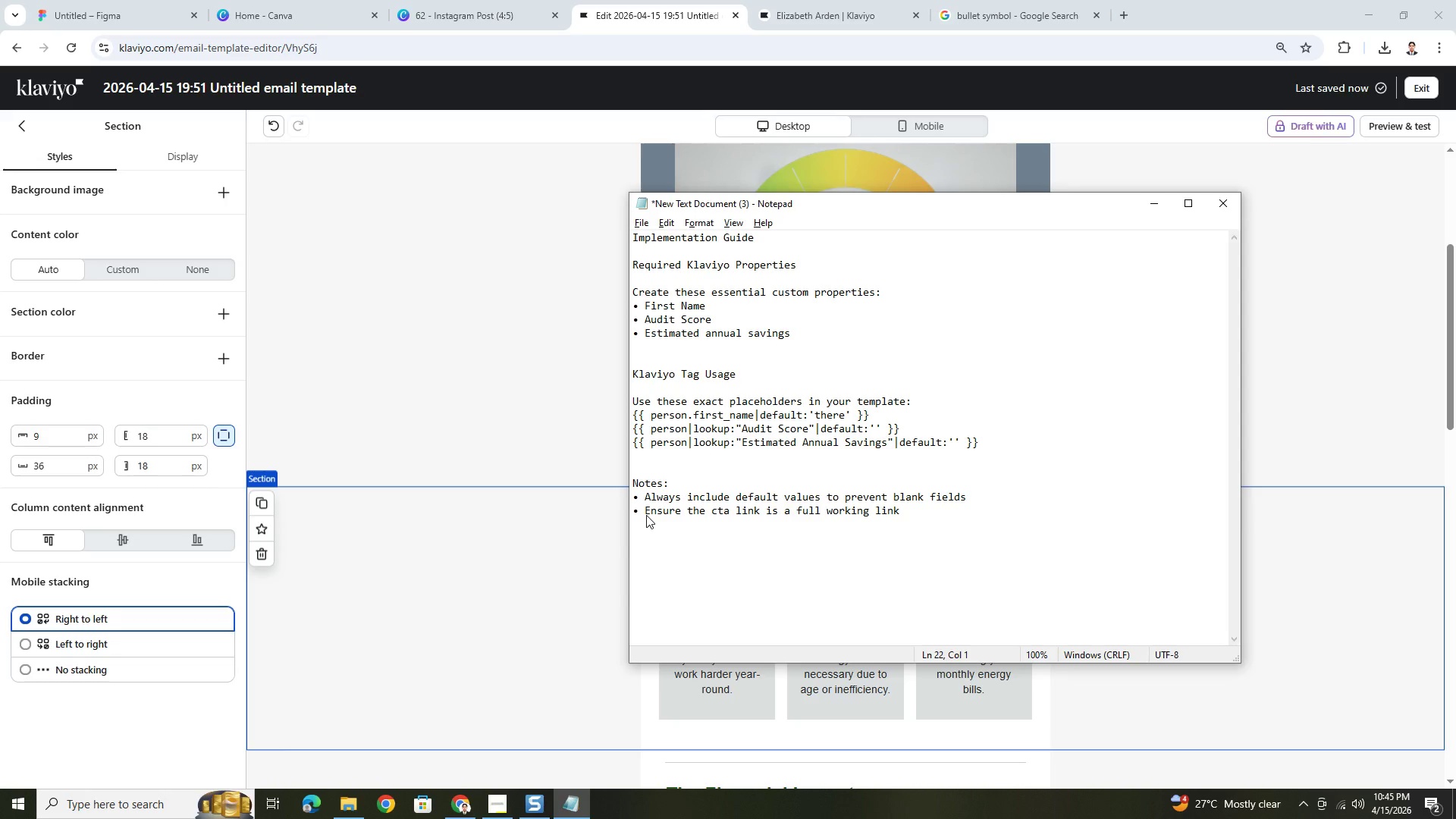 
hold_key(key=ControlLeft, duration=0.64)
 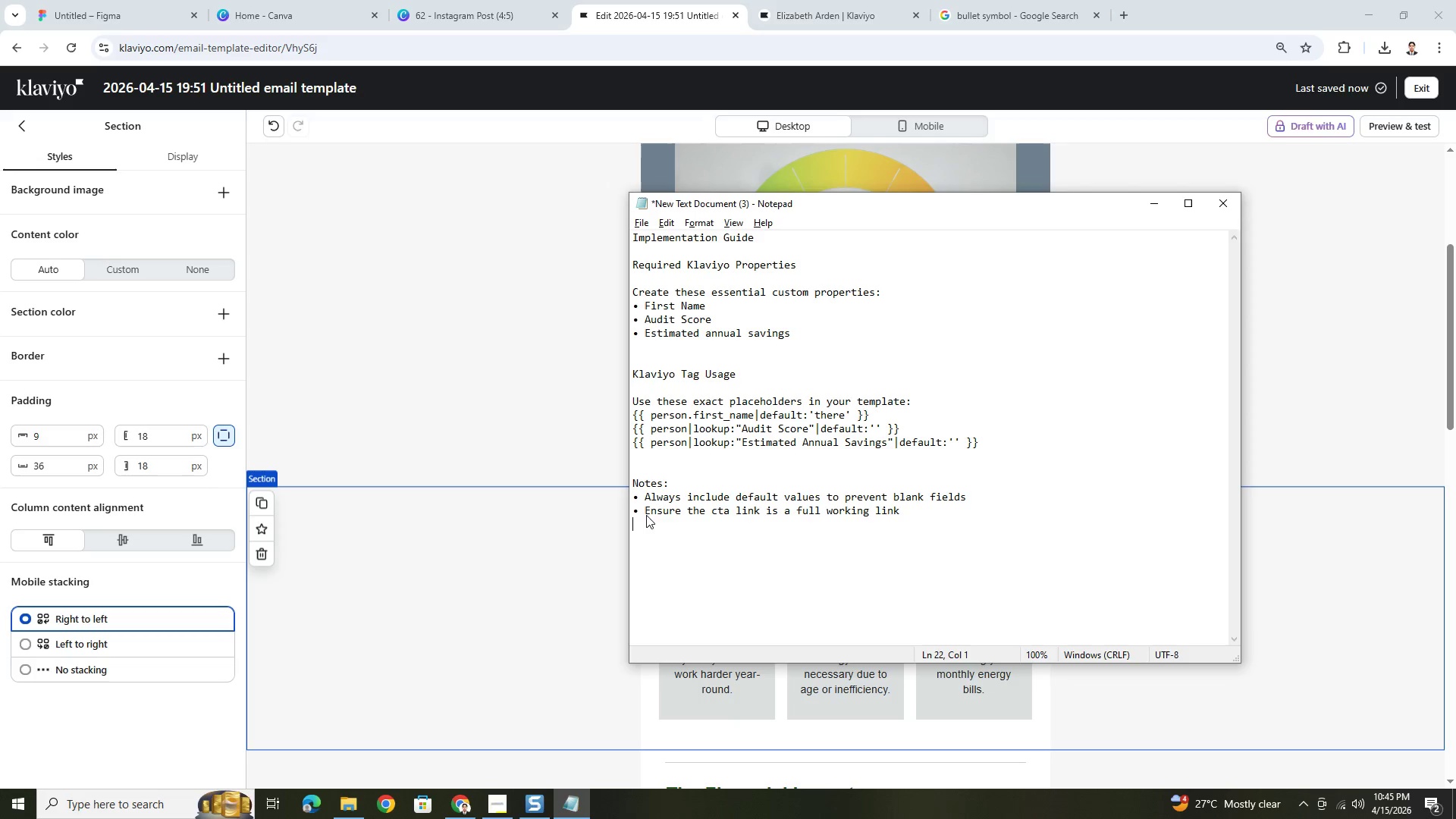 
key(ArrowUp)
 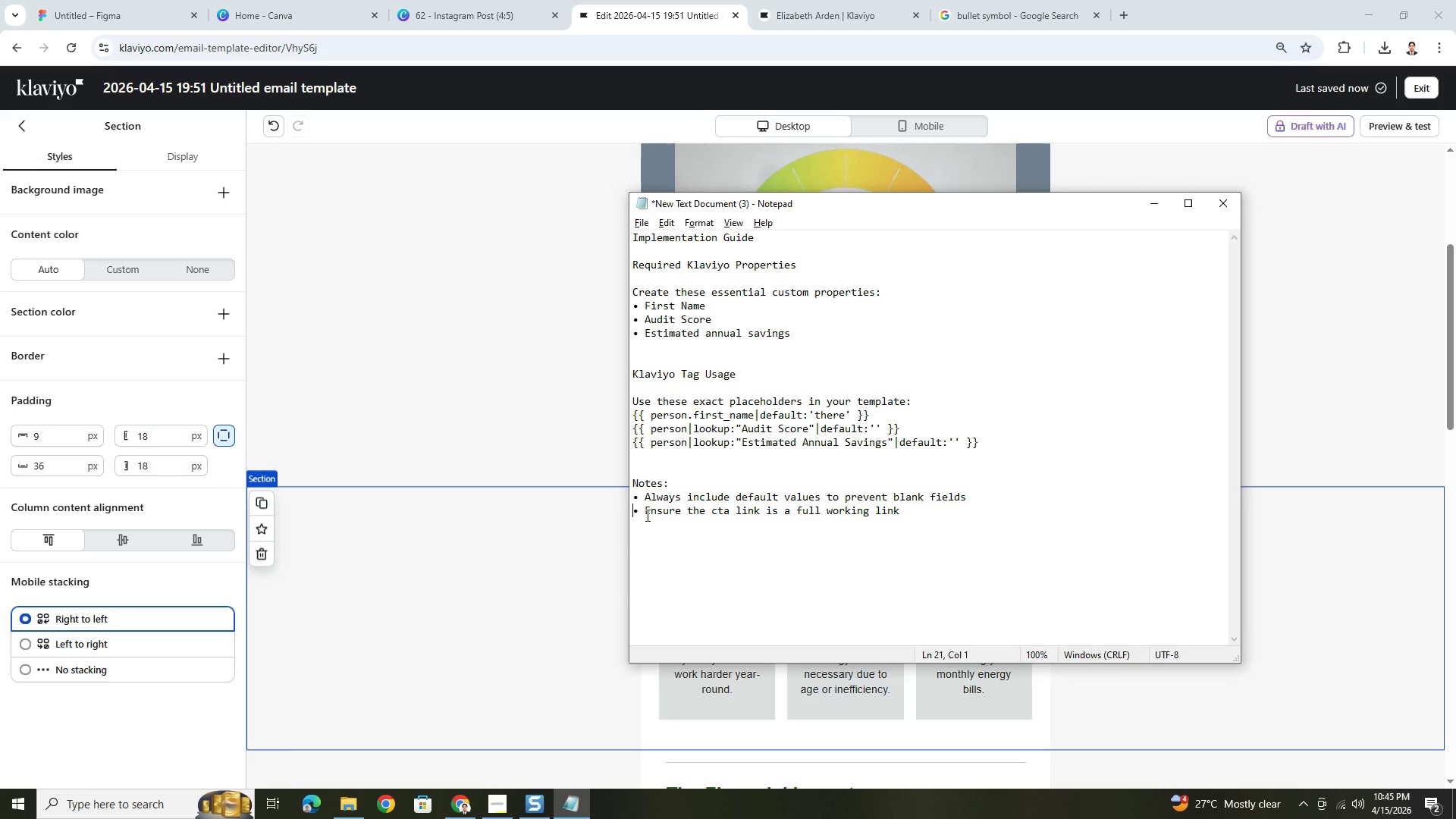 
key(Shift+ArrowRight)
 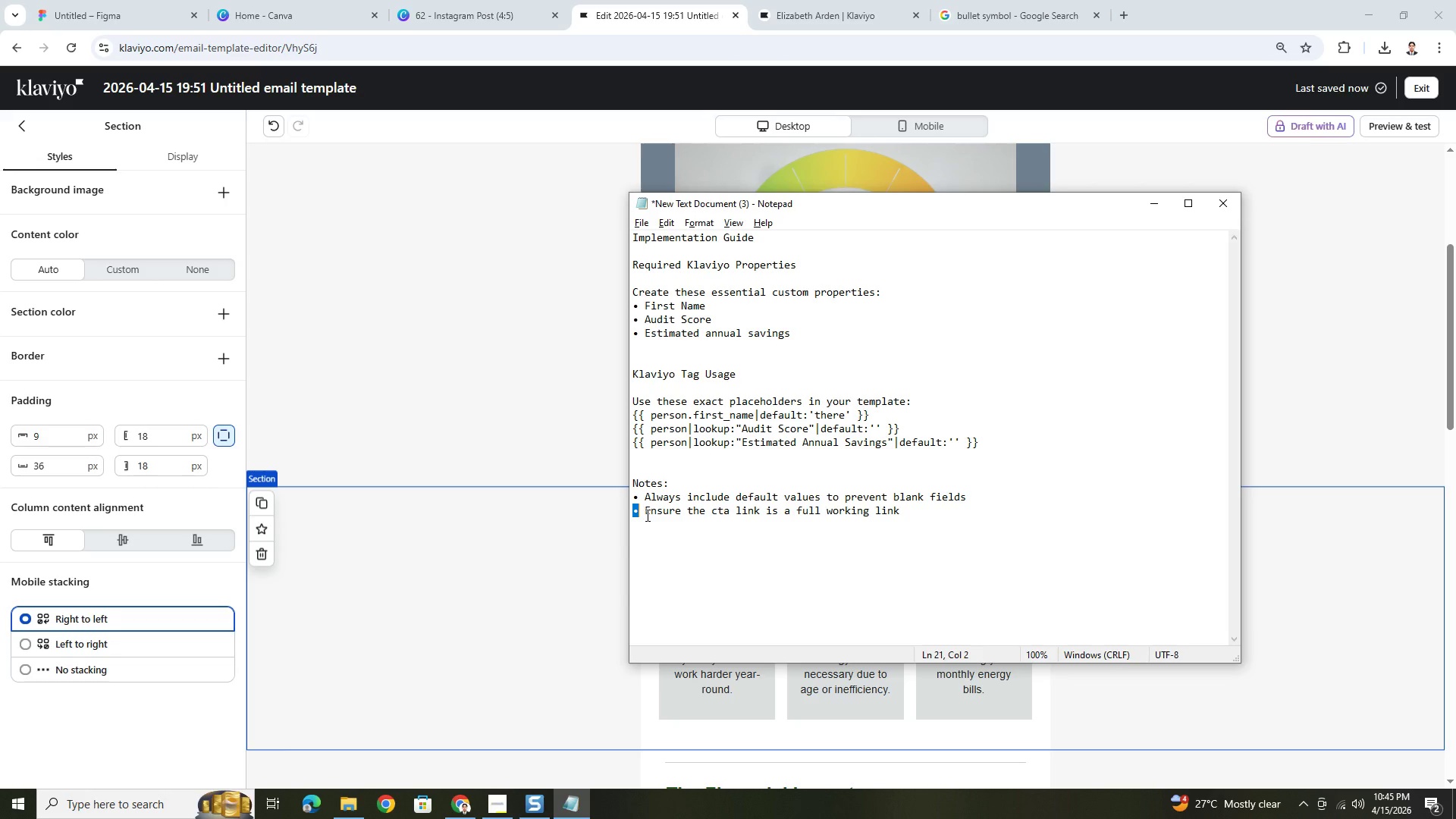 
key(Control+C)
 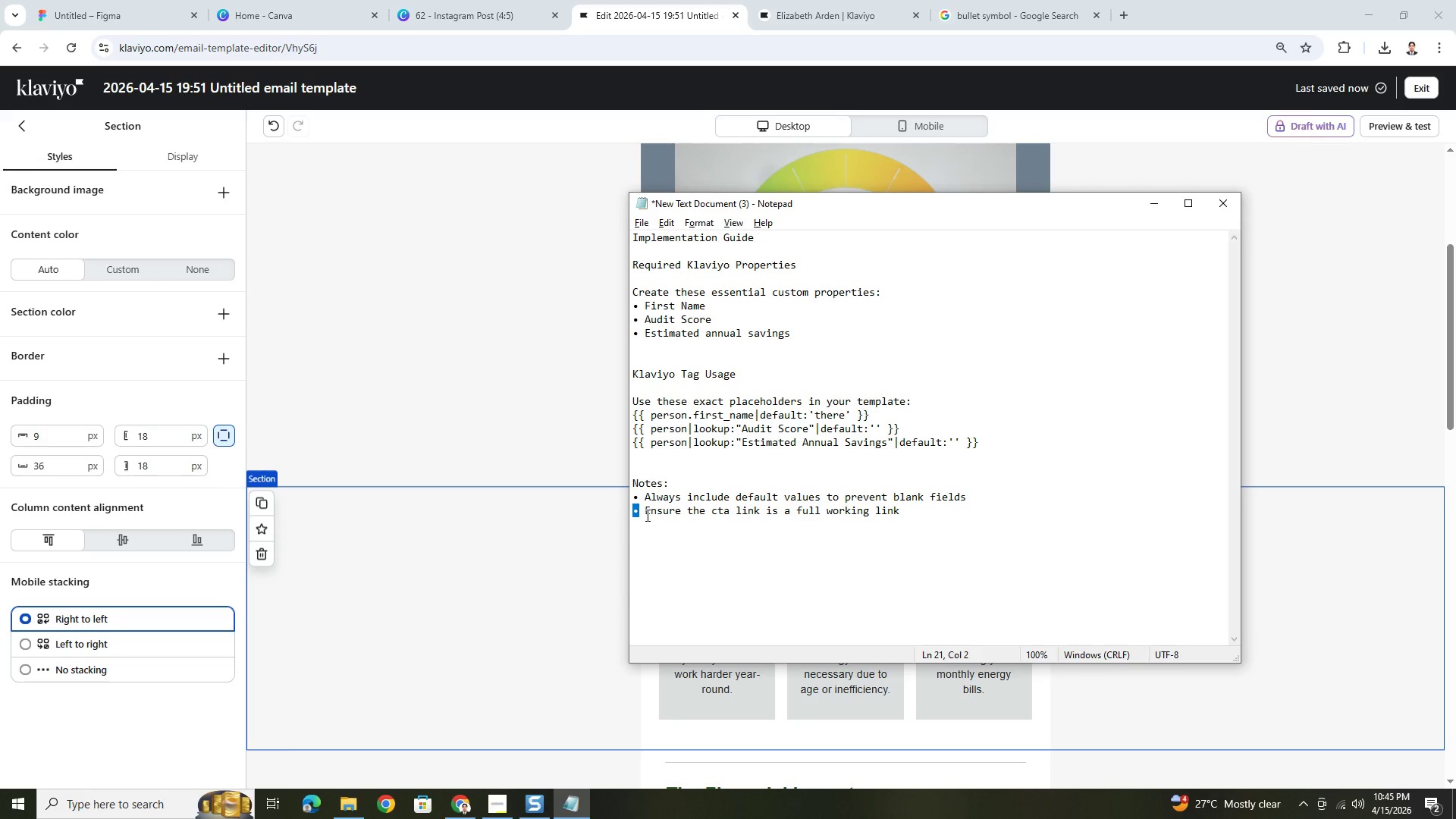 
key(ArrowDown)
 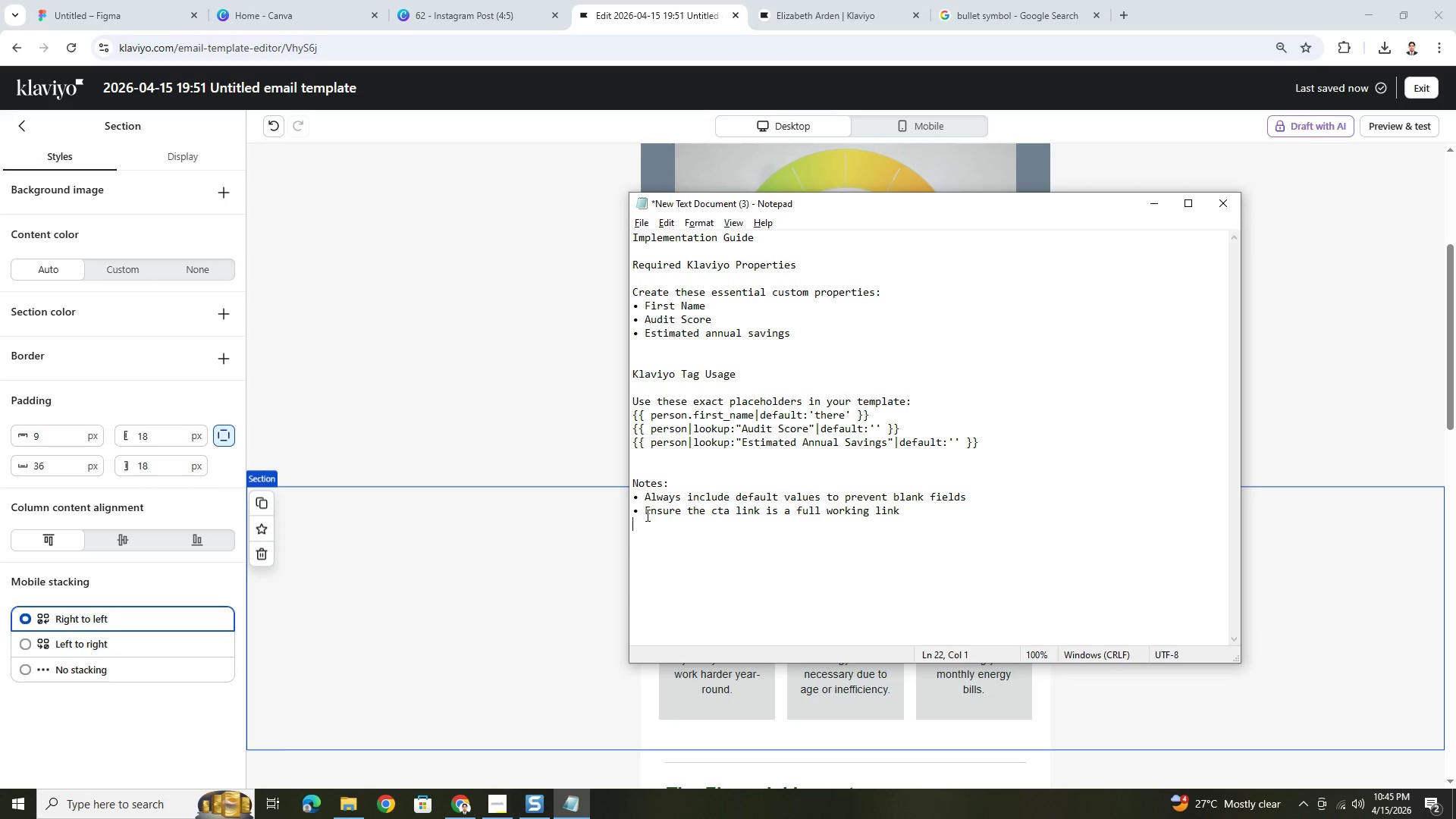 
key(Control+ControlLeft)
 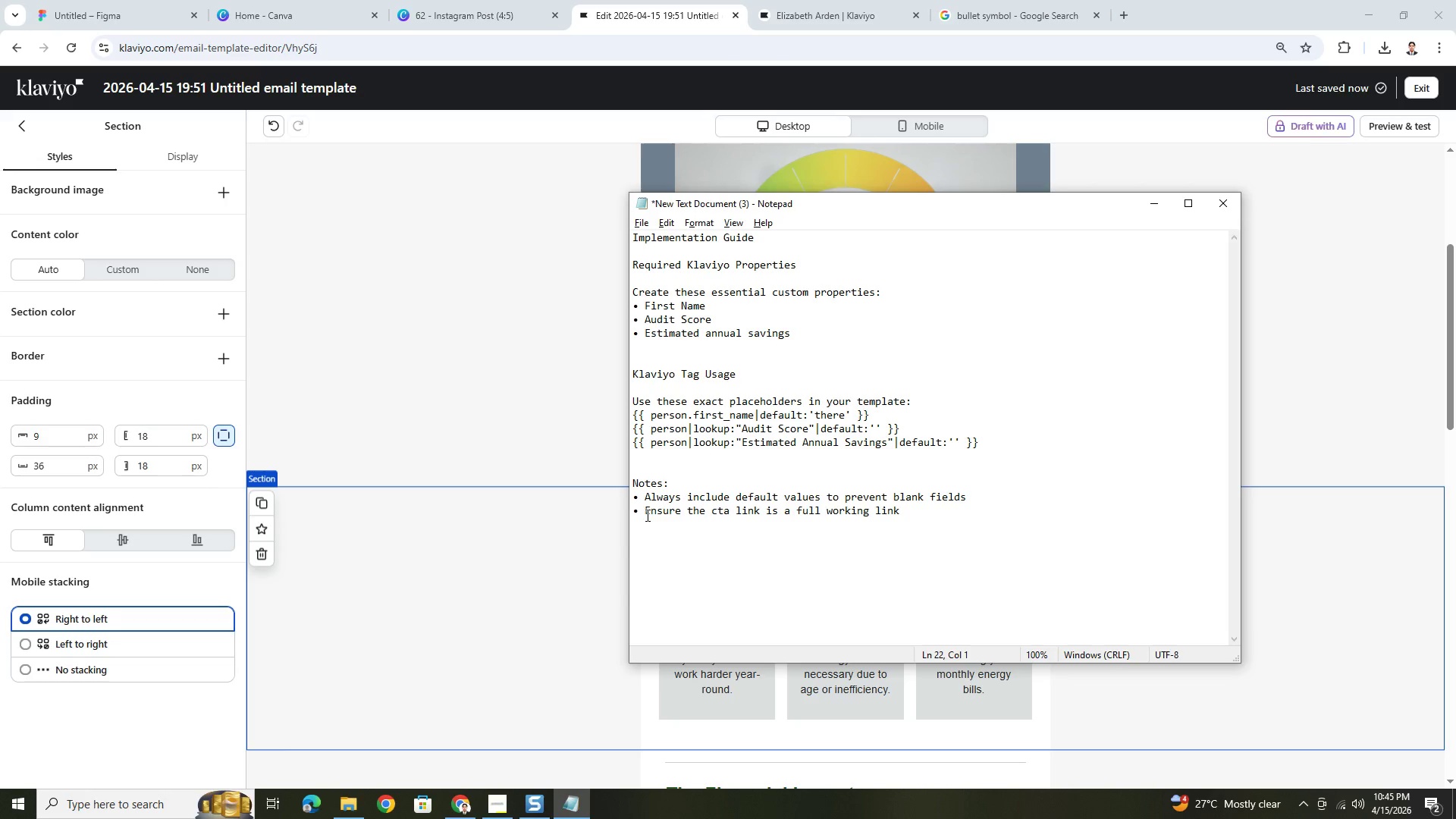 
key(Control+V)
 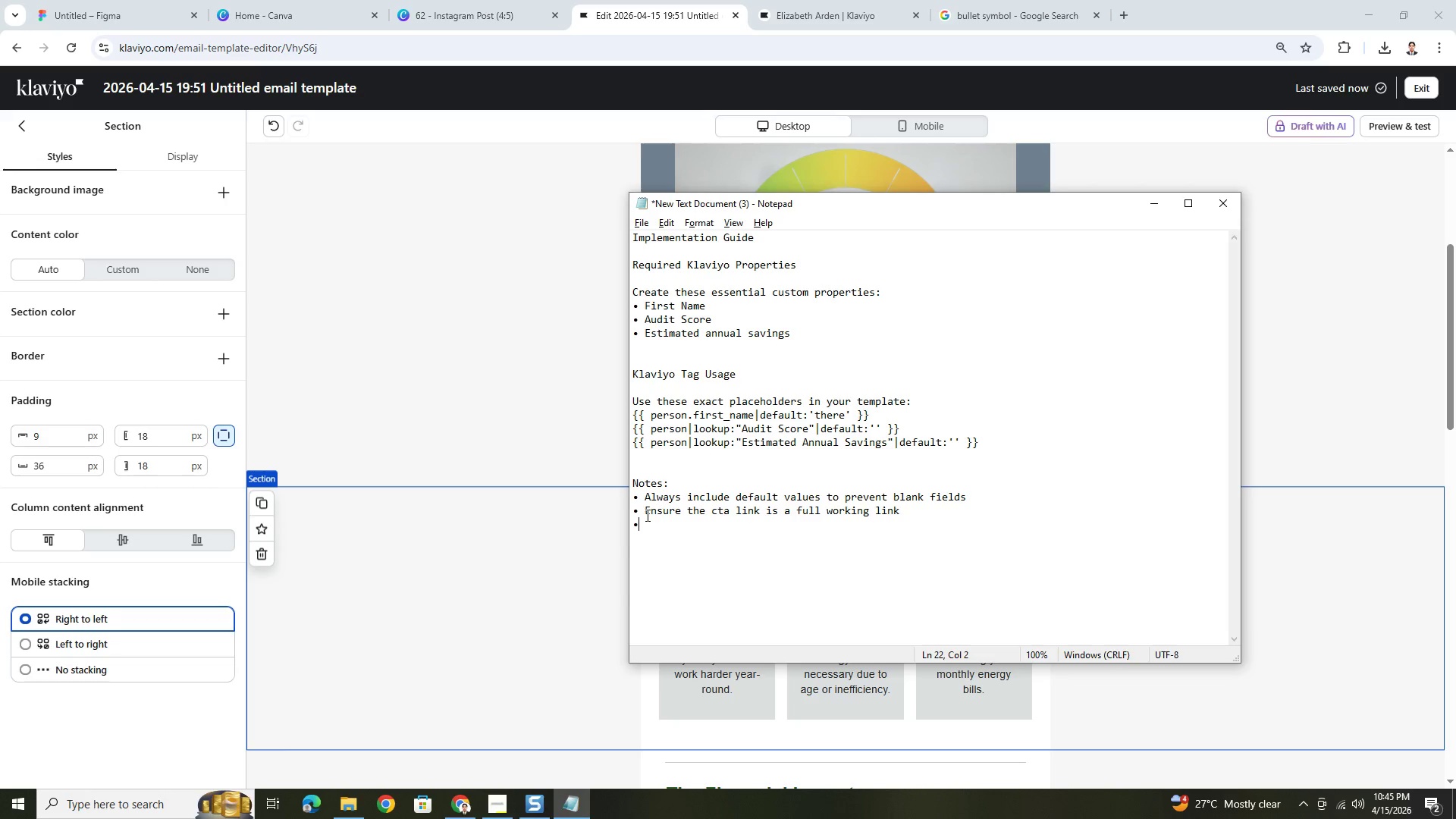 
type( Test in preview before sending)
 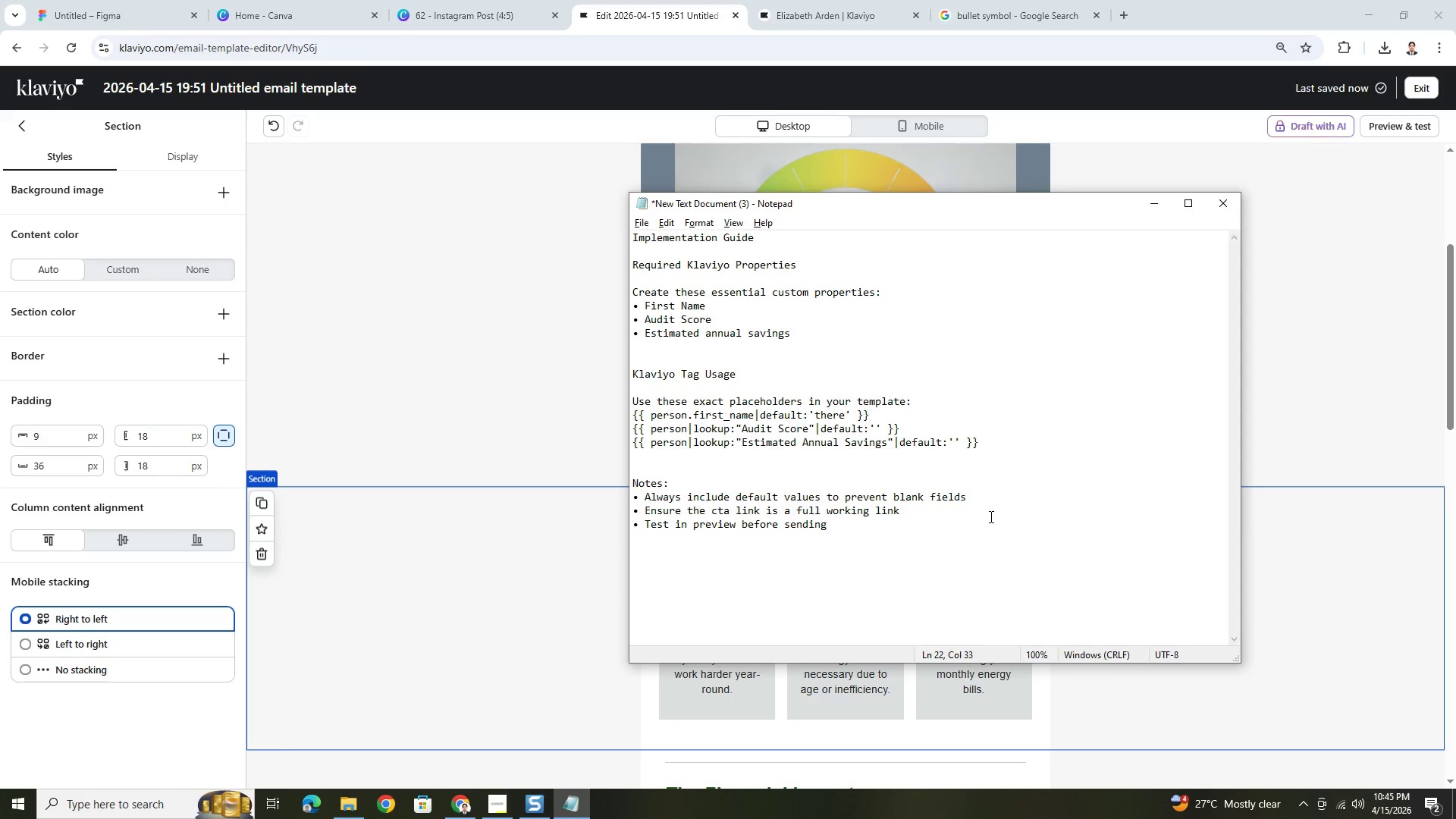 
left_click([998, 522])
 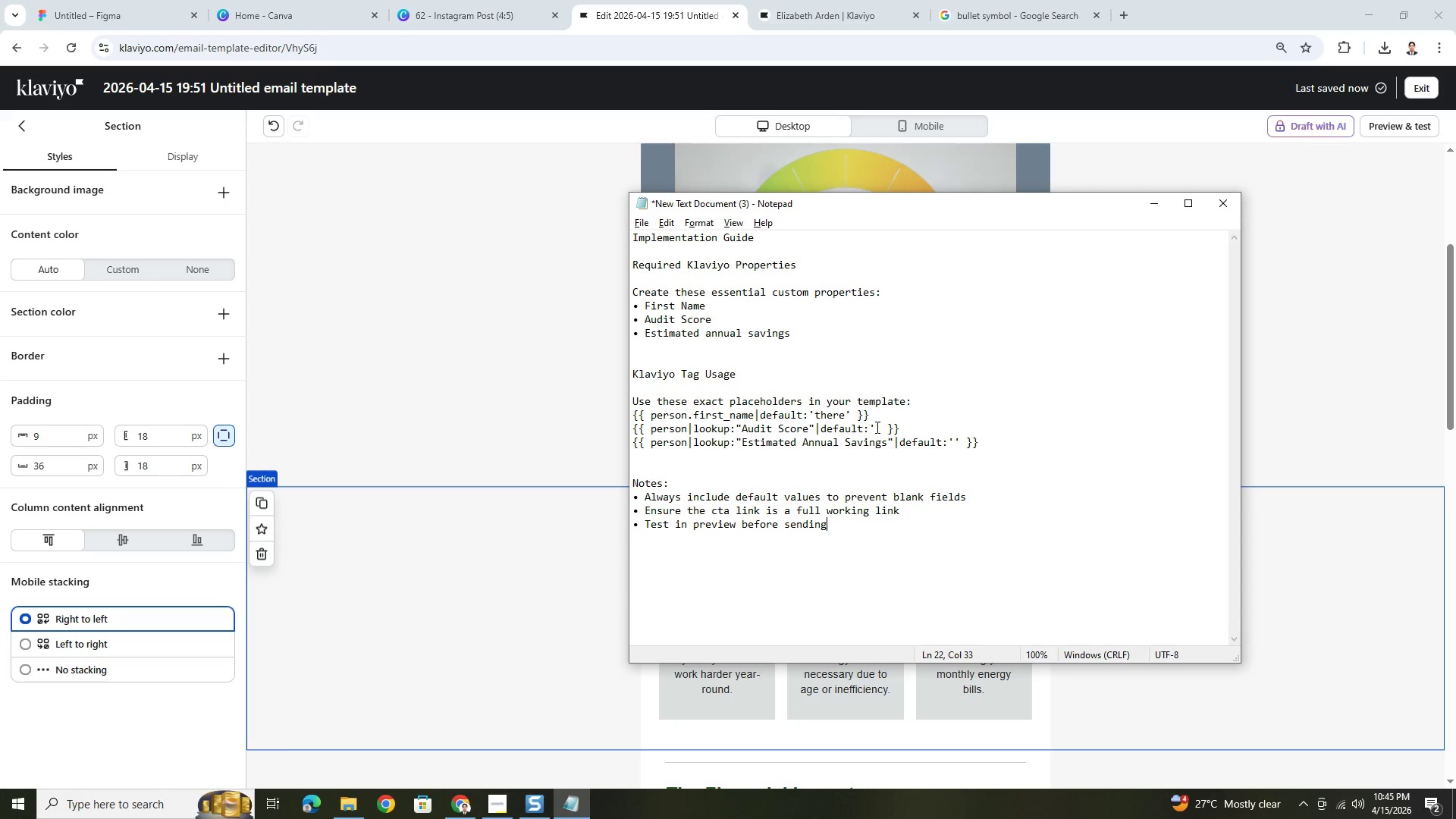 
left_click([874, 427])
 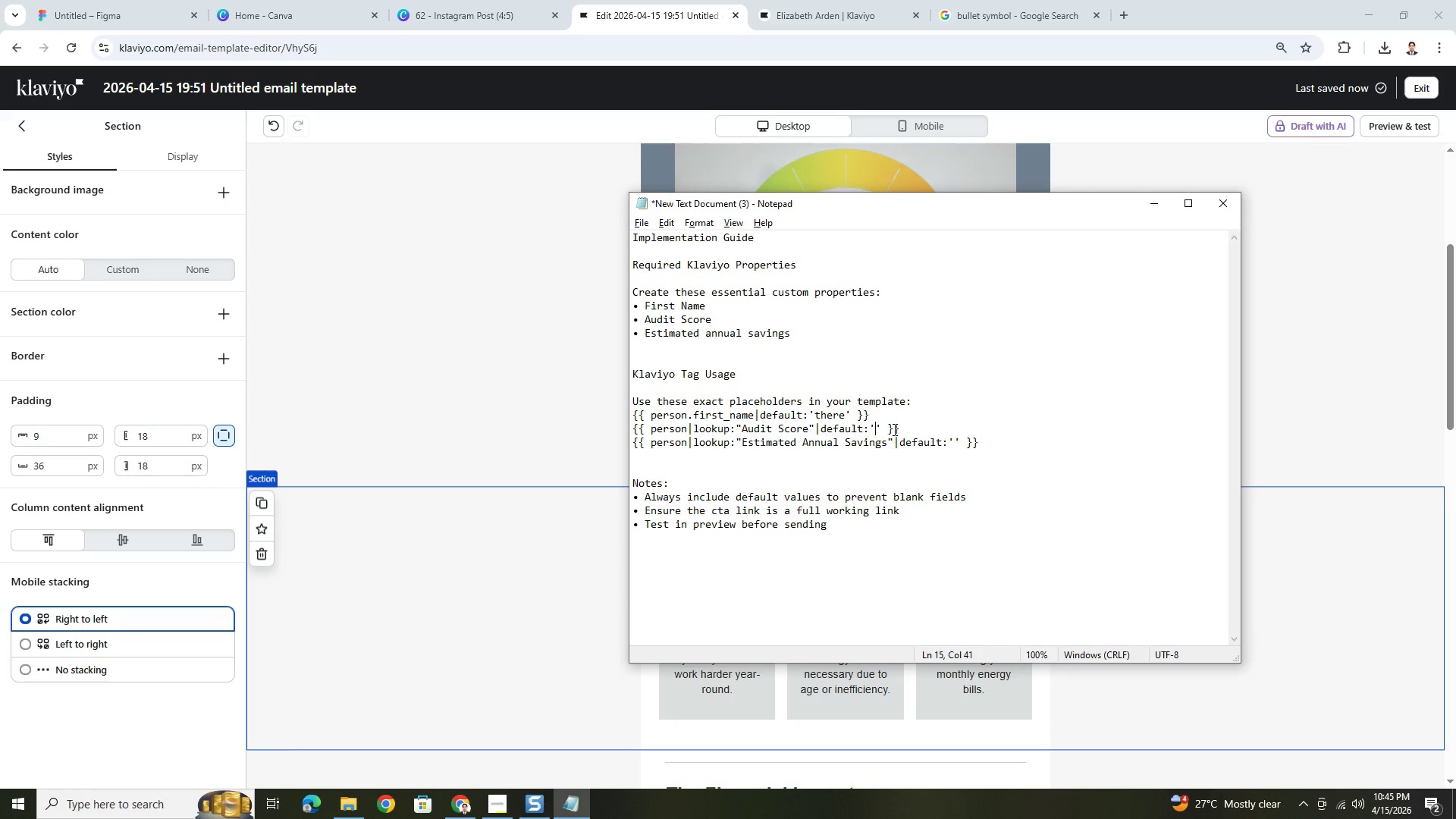 
key(Minus)
 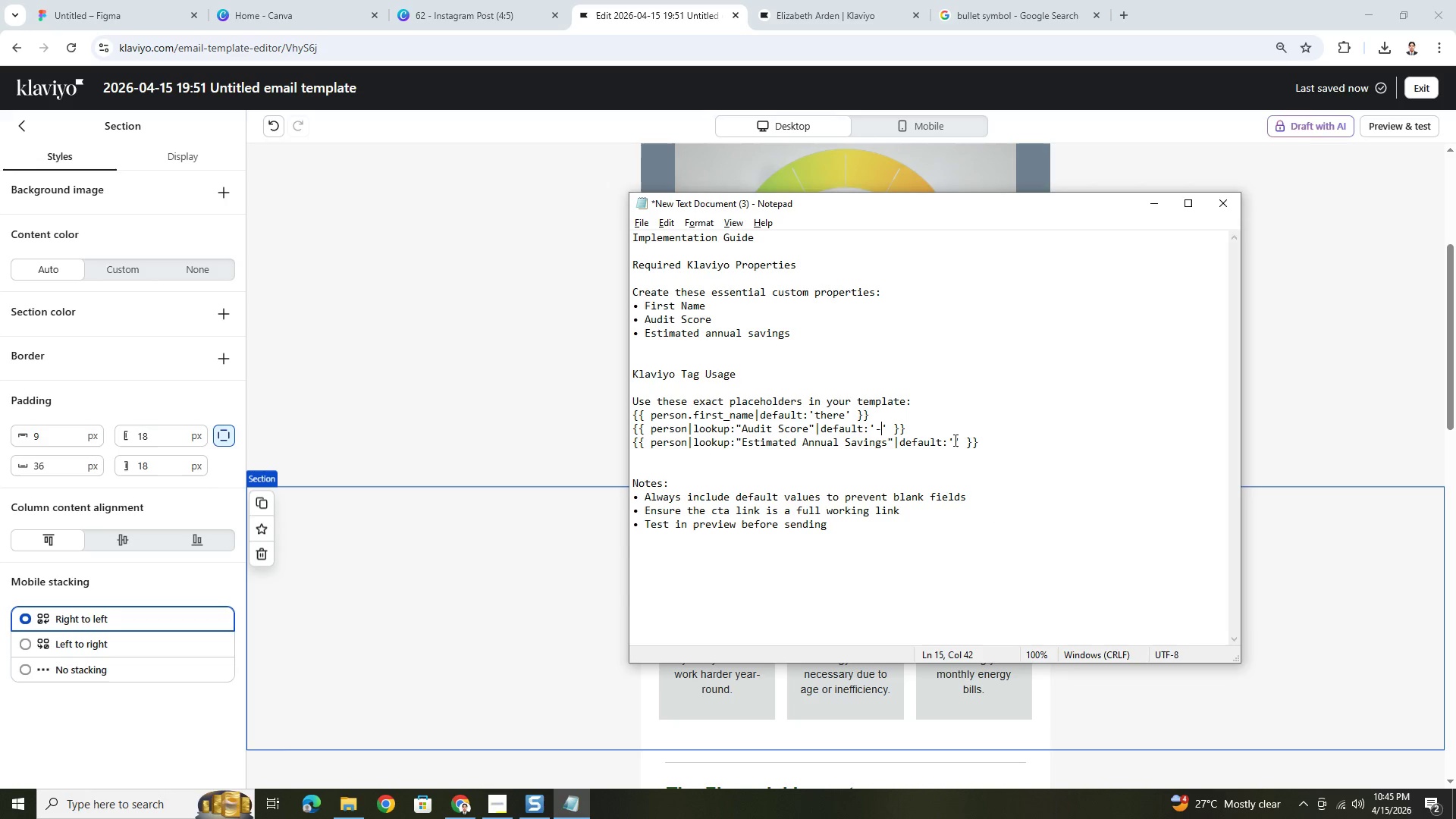 
left_click([954, 440])
 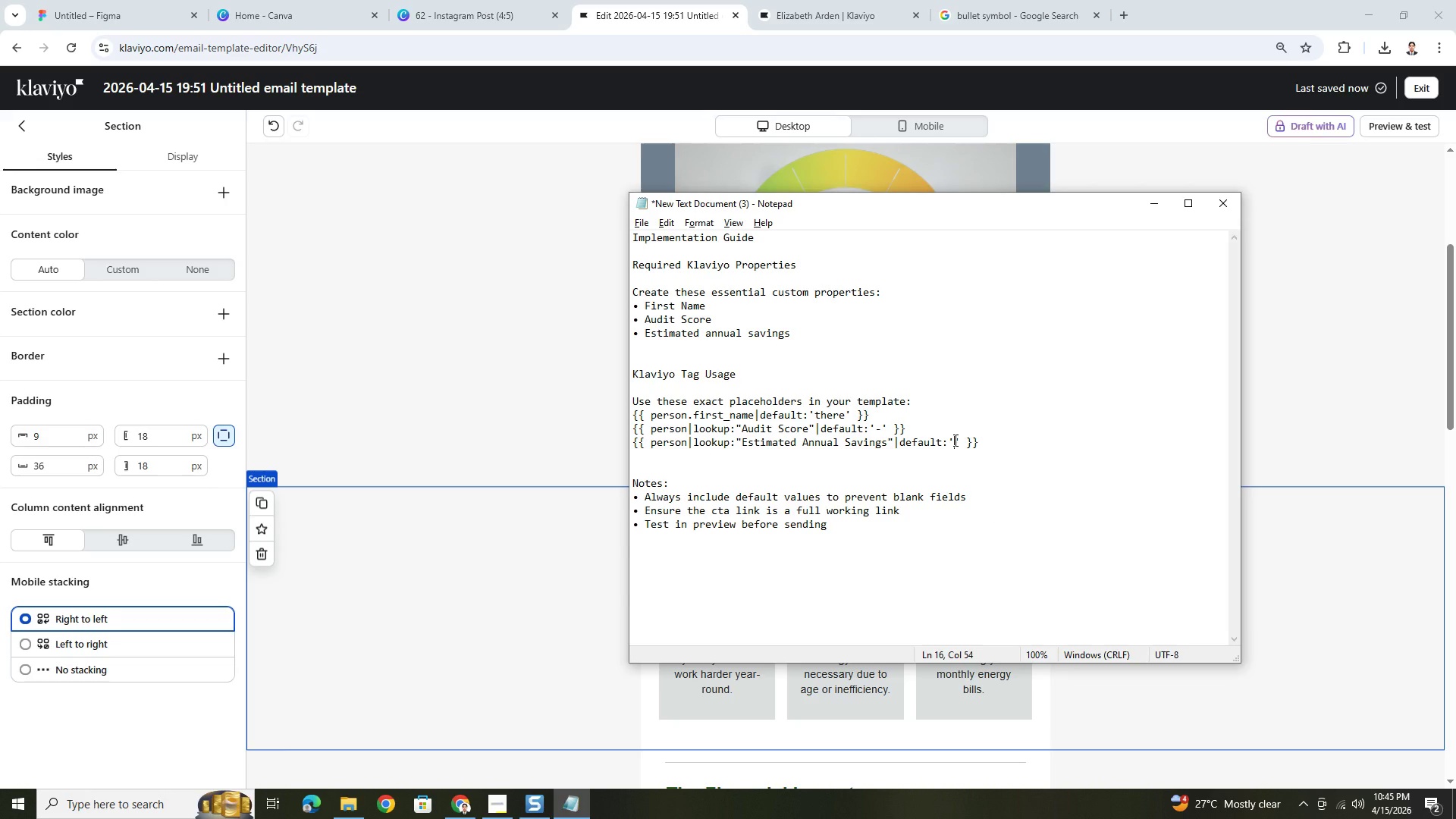 
key(0)
 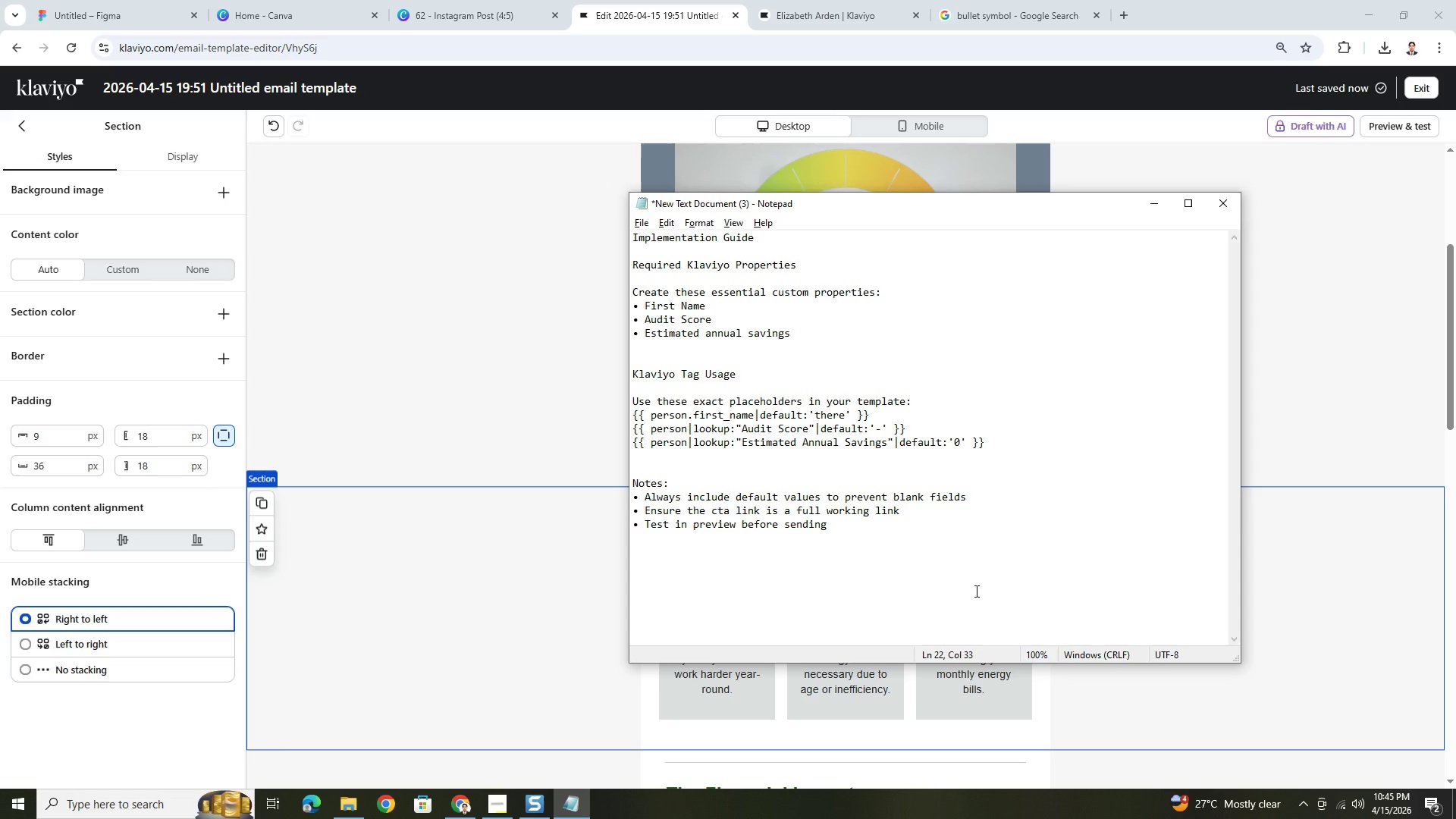 
scroll: coordinate [972, 591], scroll_direction: up, amount: 2.0
 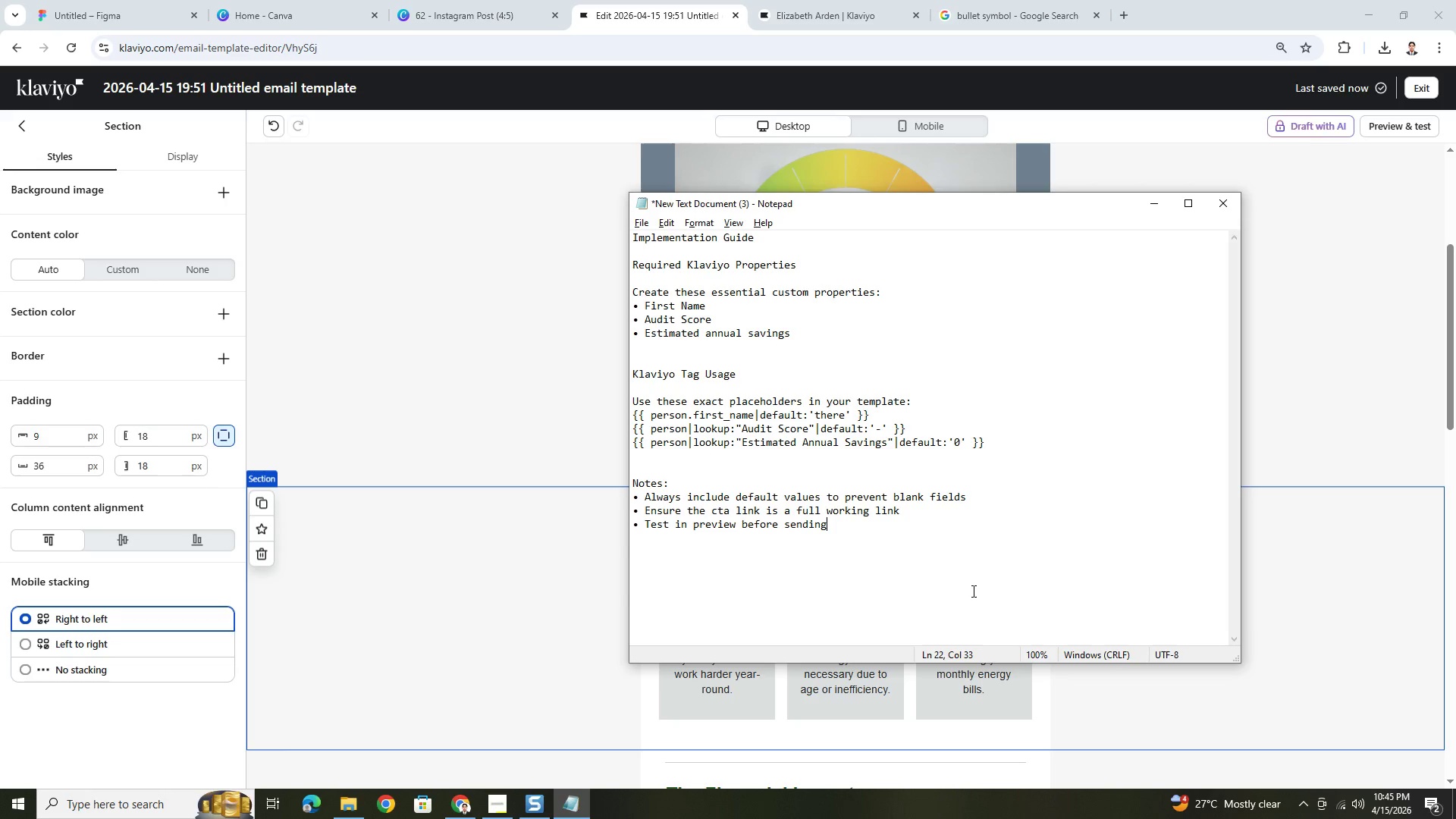 
scroll: coordinate [972, 591], scroll_direction: down, amount: 1.0
 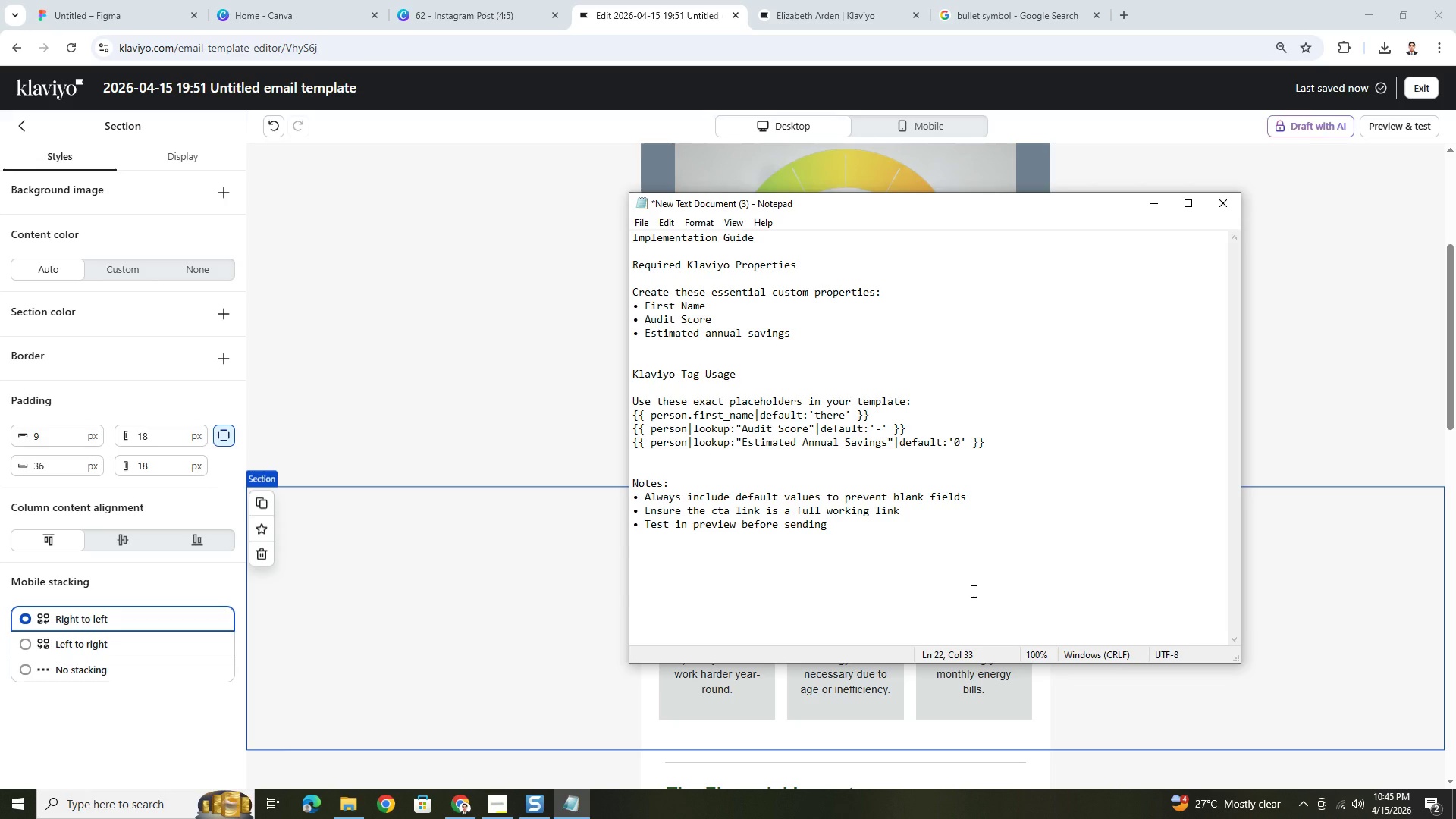 
scroll: coordinate [972, 591], scroll_direction: up, amount: 2.0
 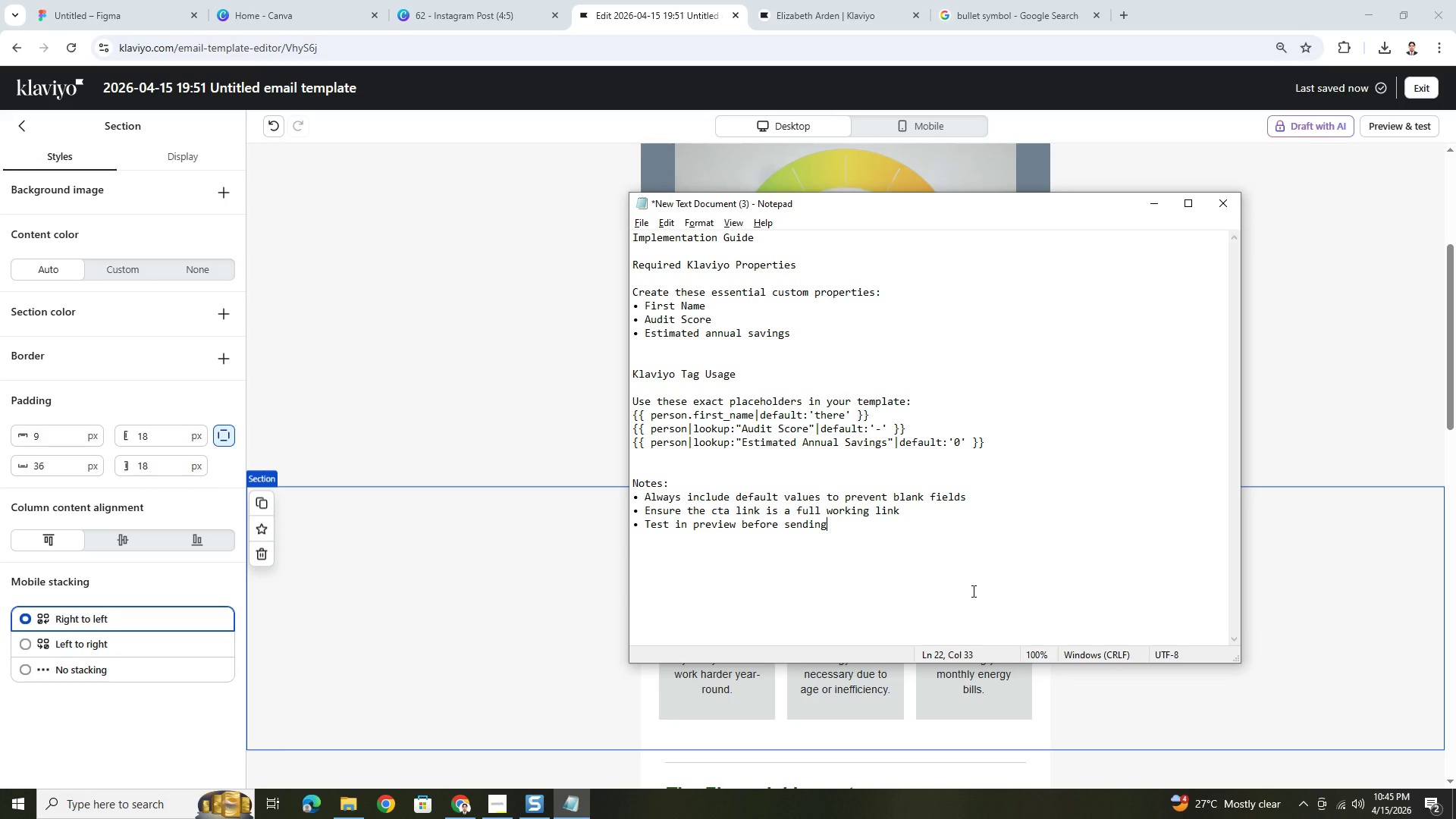 
key(Control+S)
 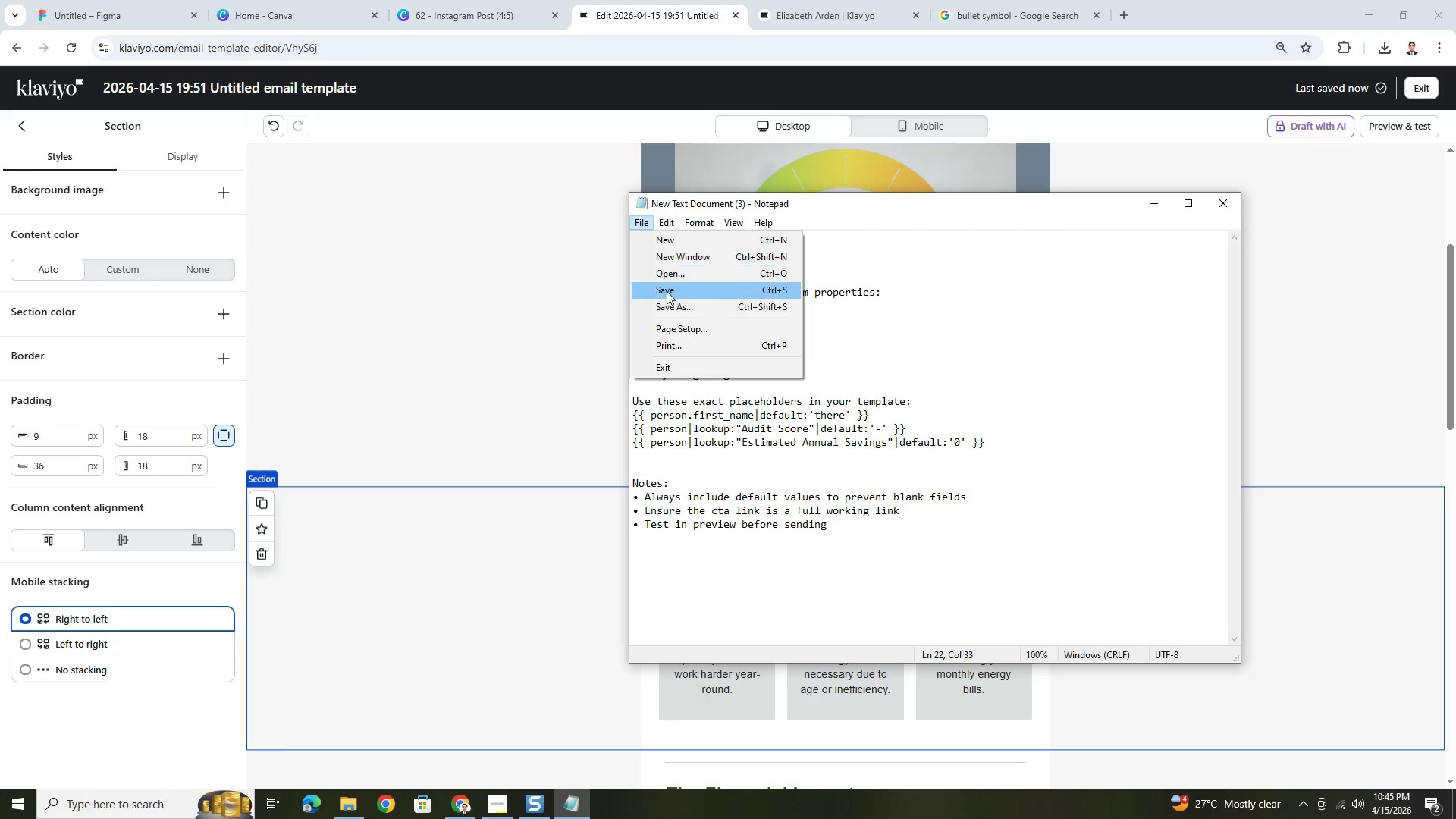 
left_click([673, 306])
 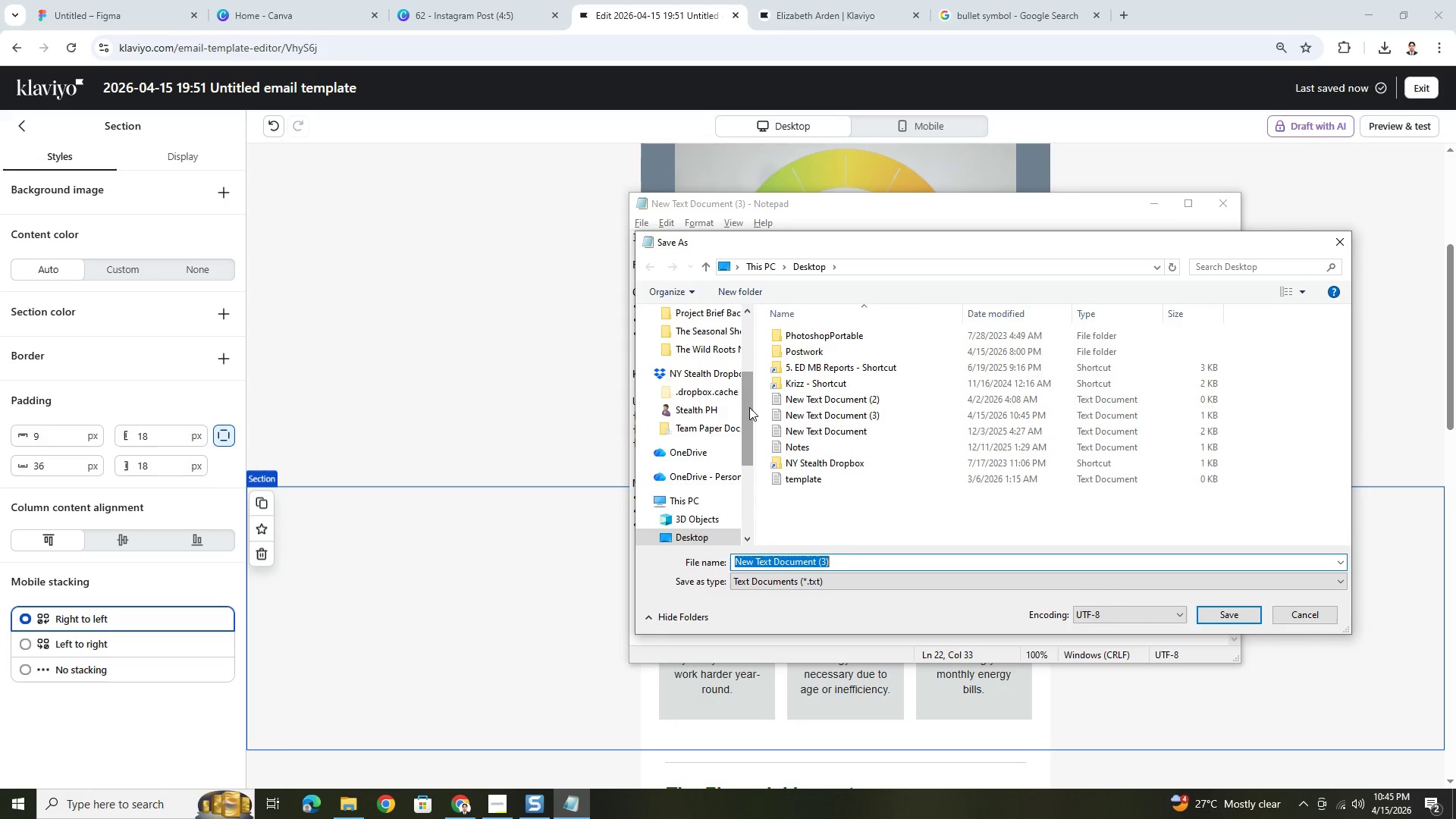 
left_click_drag(start_coordinate=[745, 404], to_coordinate=[744, 364])
 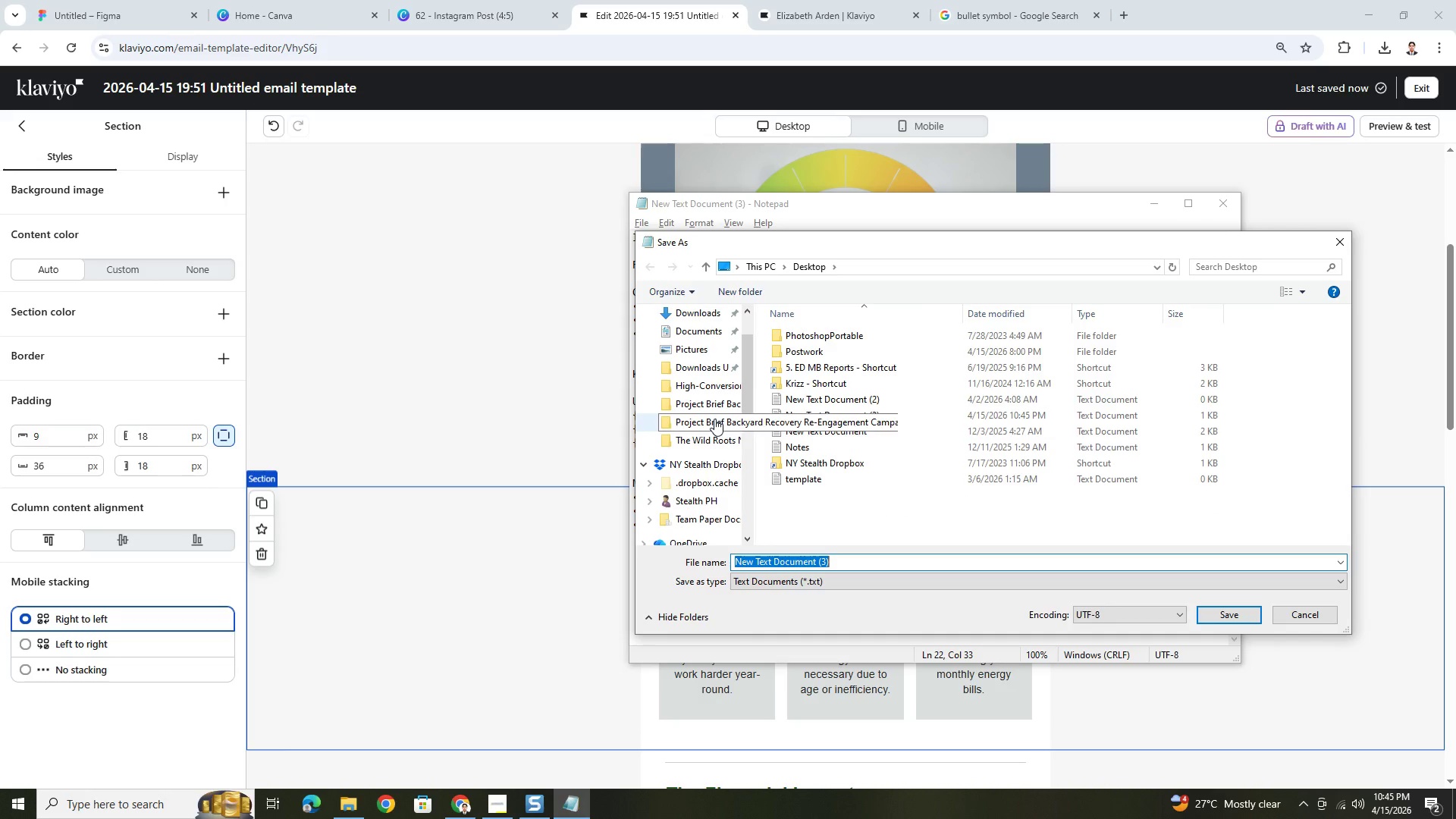 
wait(6.67)
 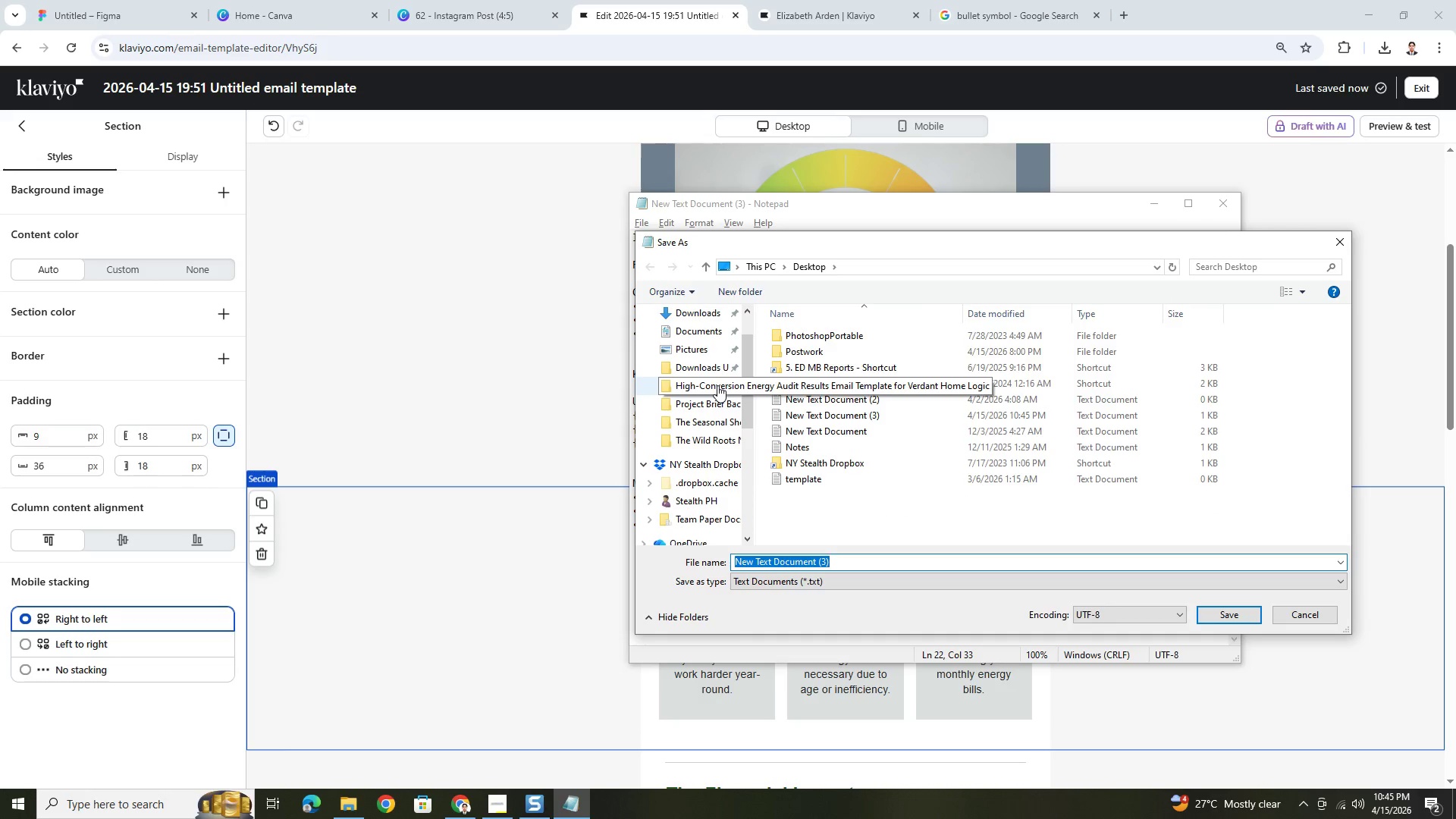 
left_click([711, 402])
 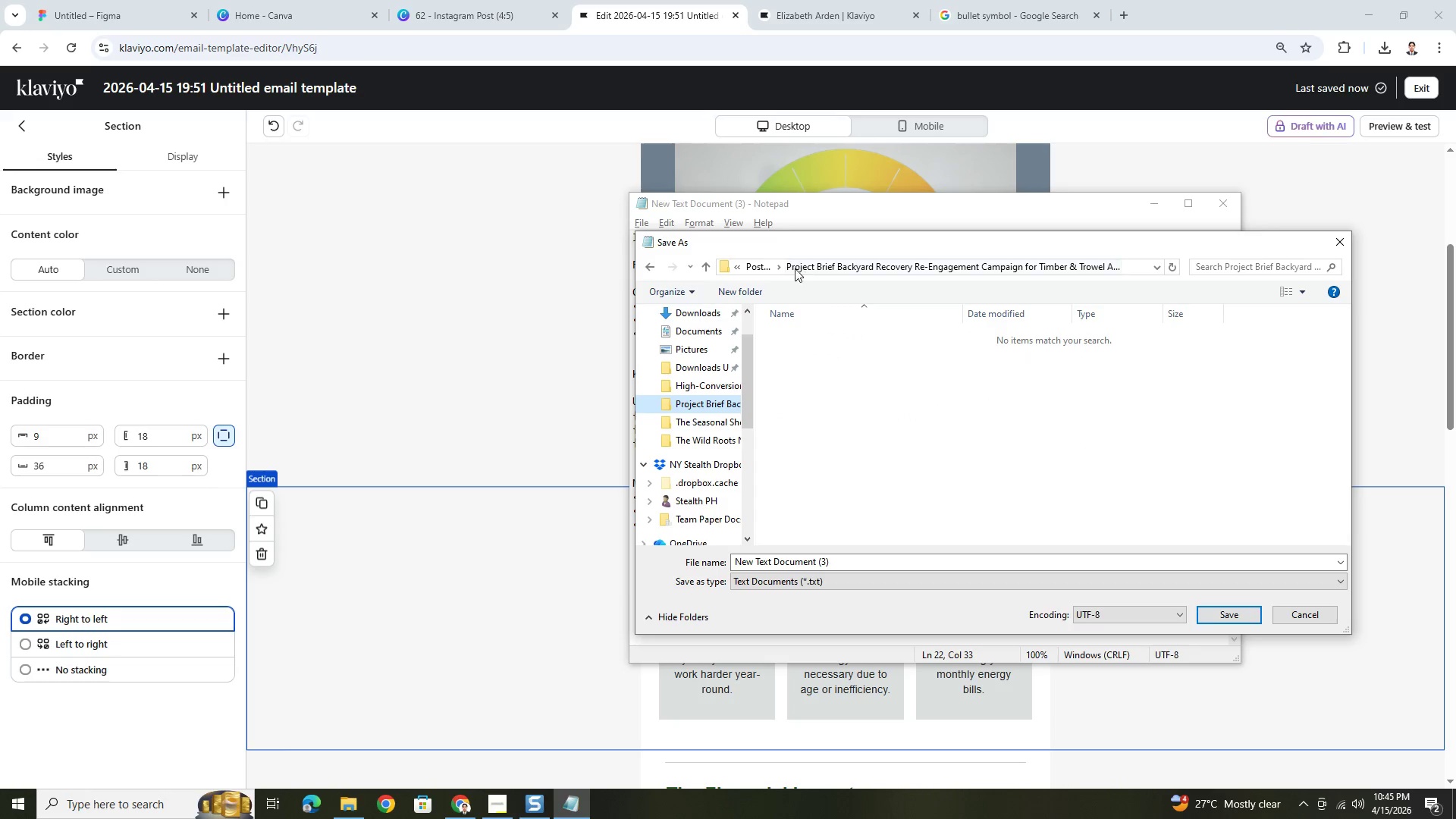 
left_click([764, 262])
 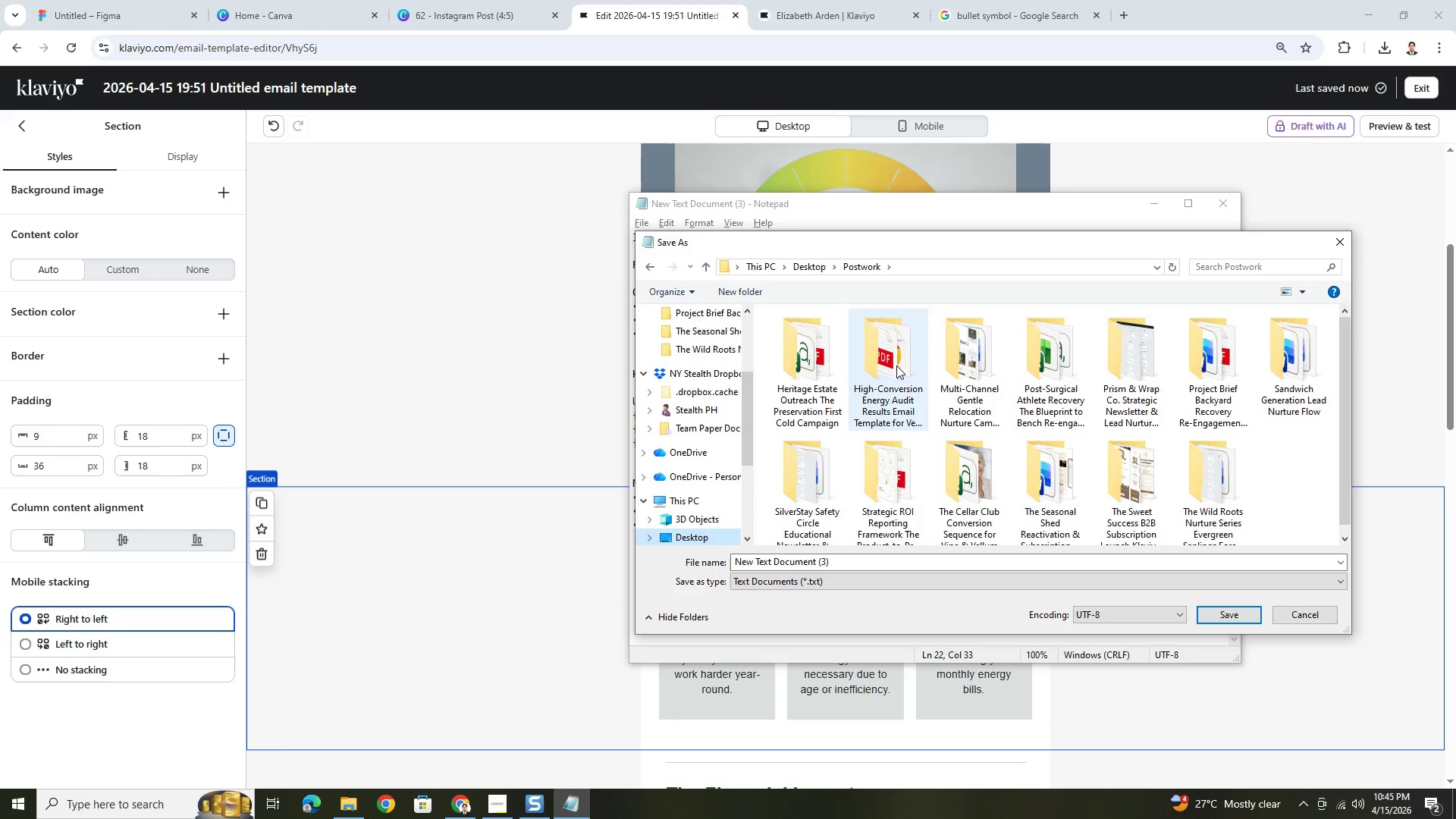 
double_click([896, 366])
 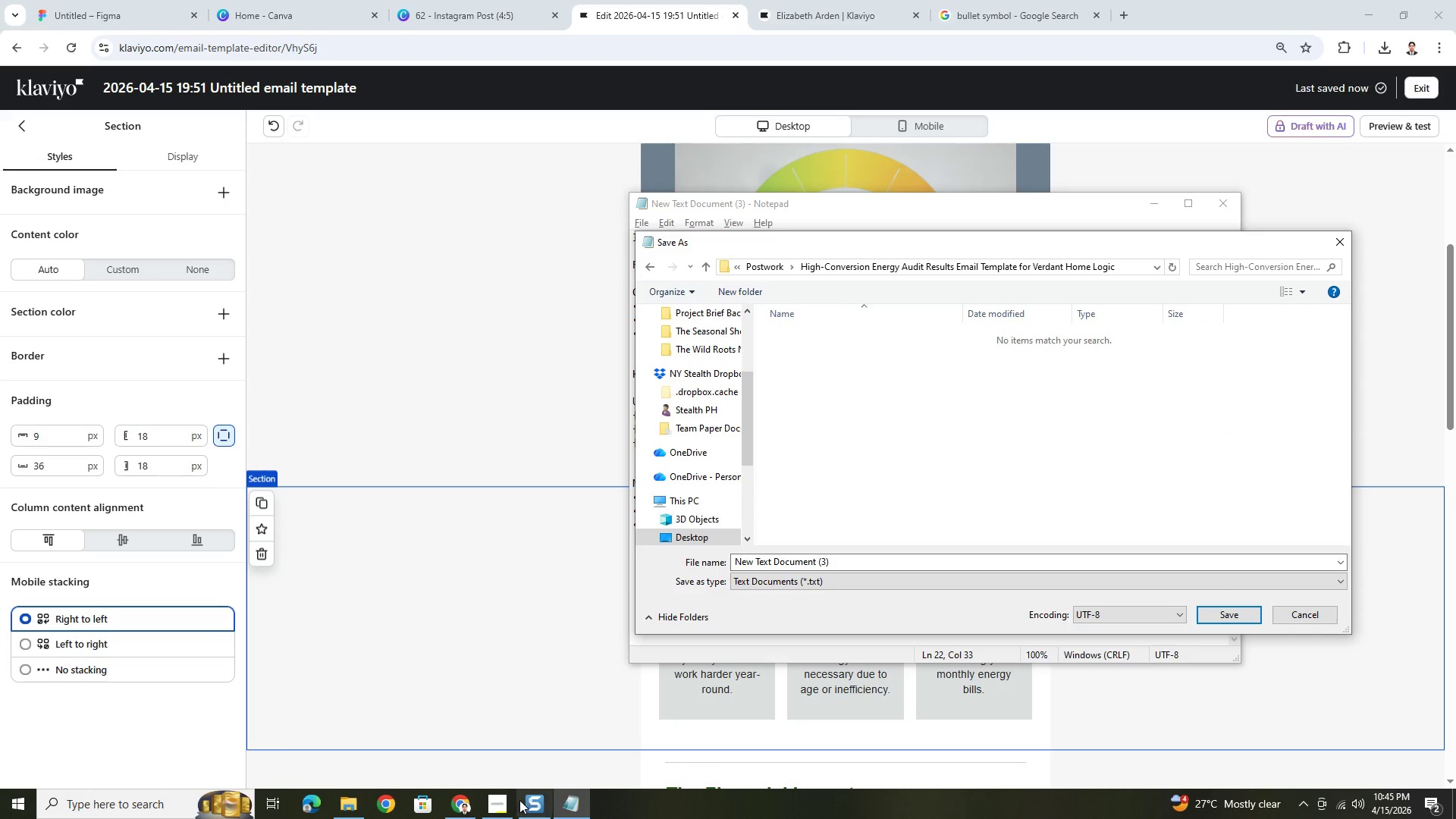 
left_click([509, 802])